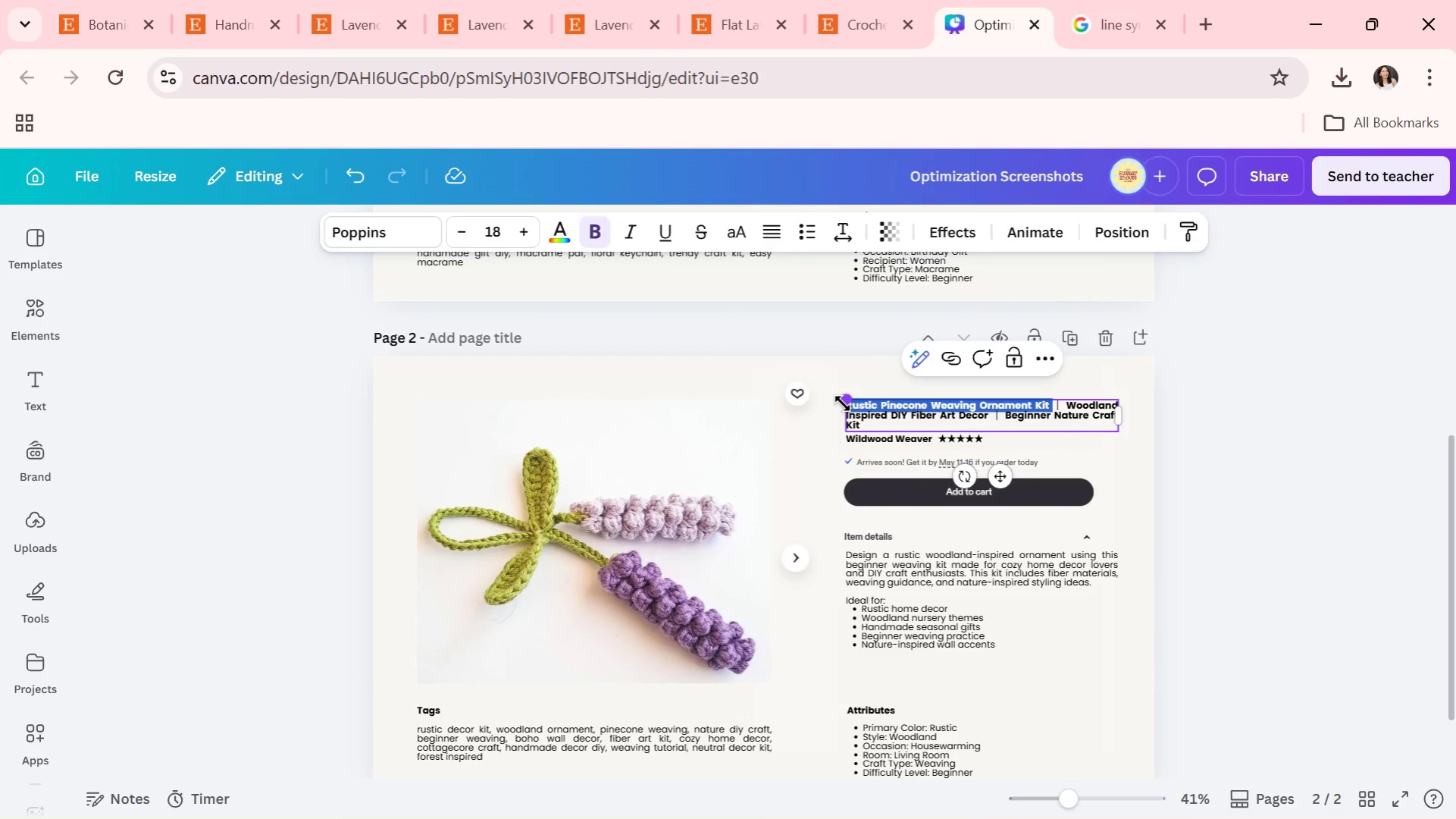 
key(Control+C)
 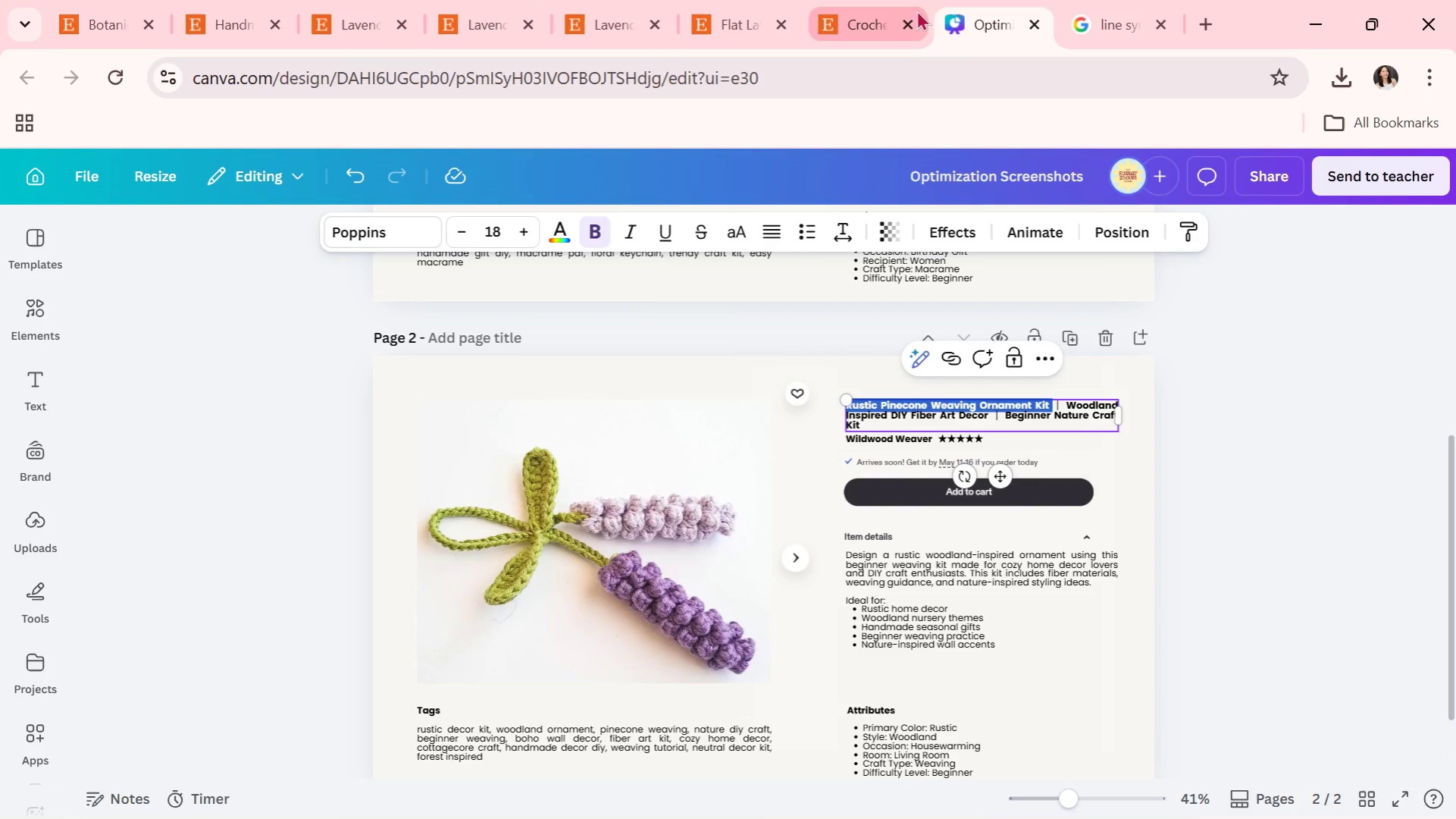 
left_click([903, 23])
 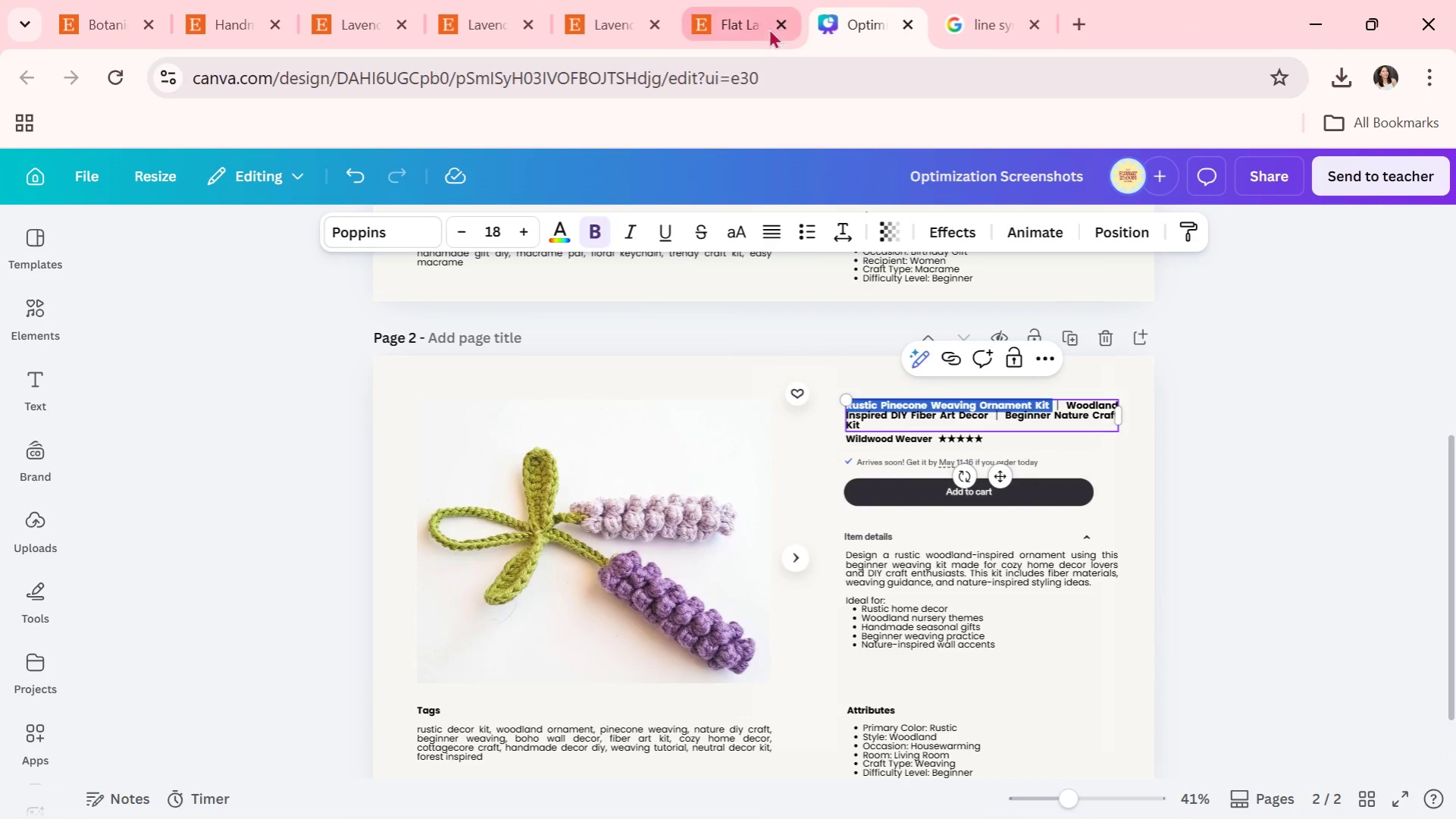 
left_click([767, 20])
 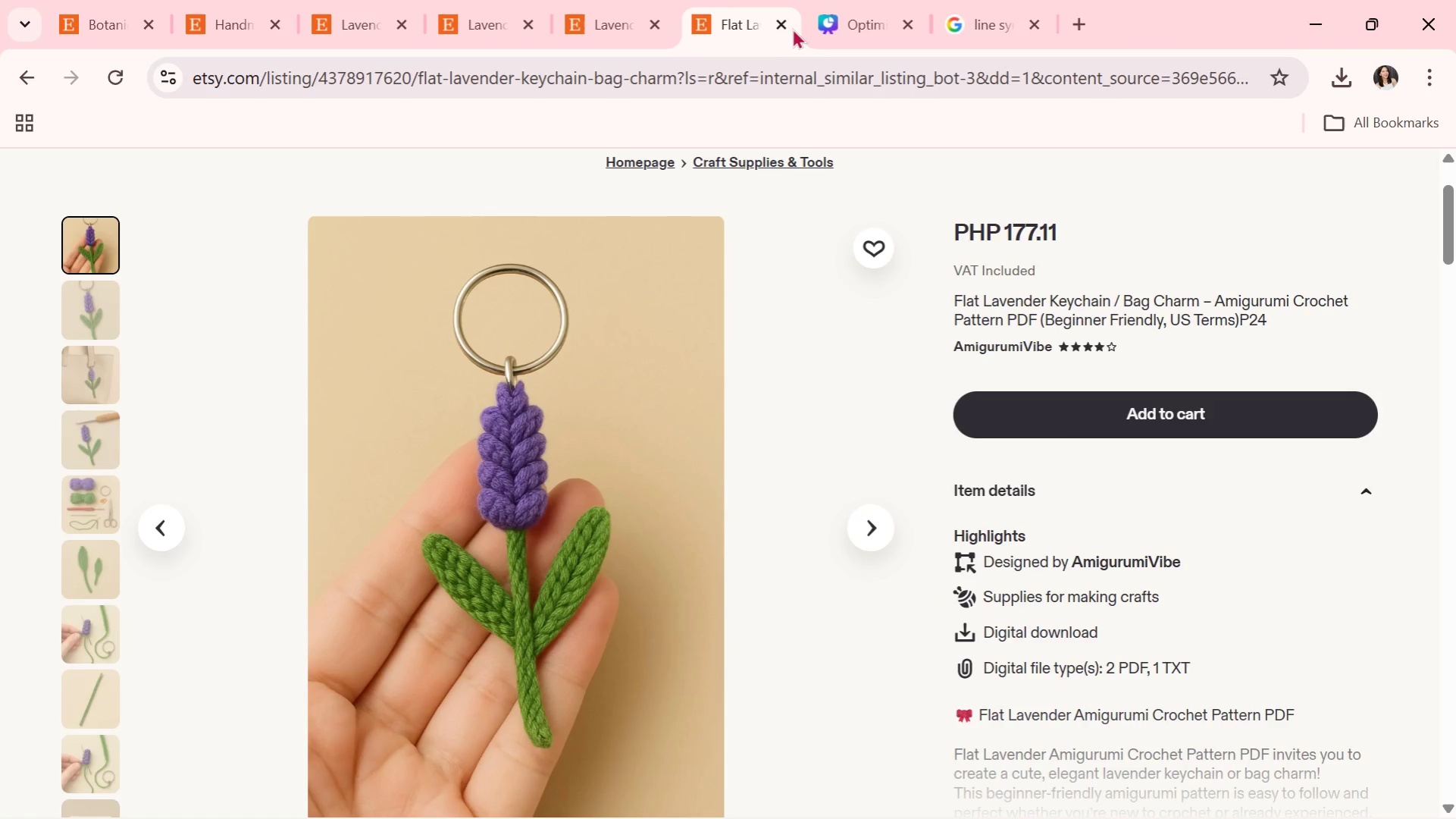 
left_click([778, 20])
 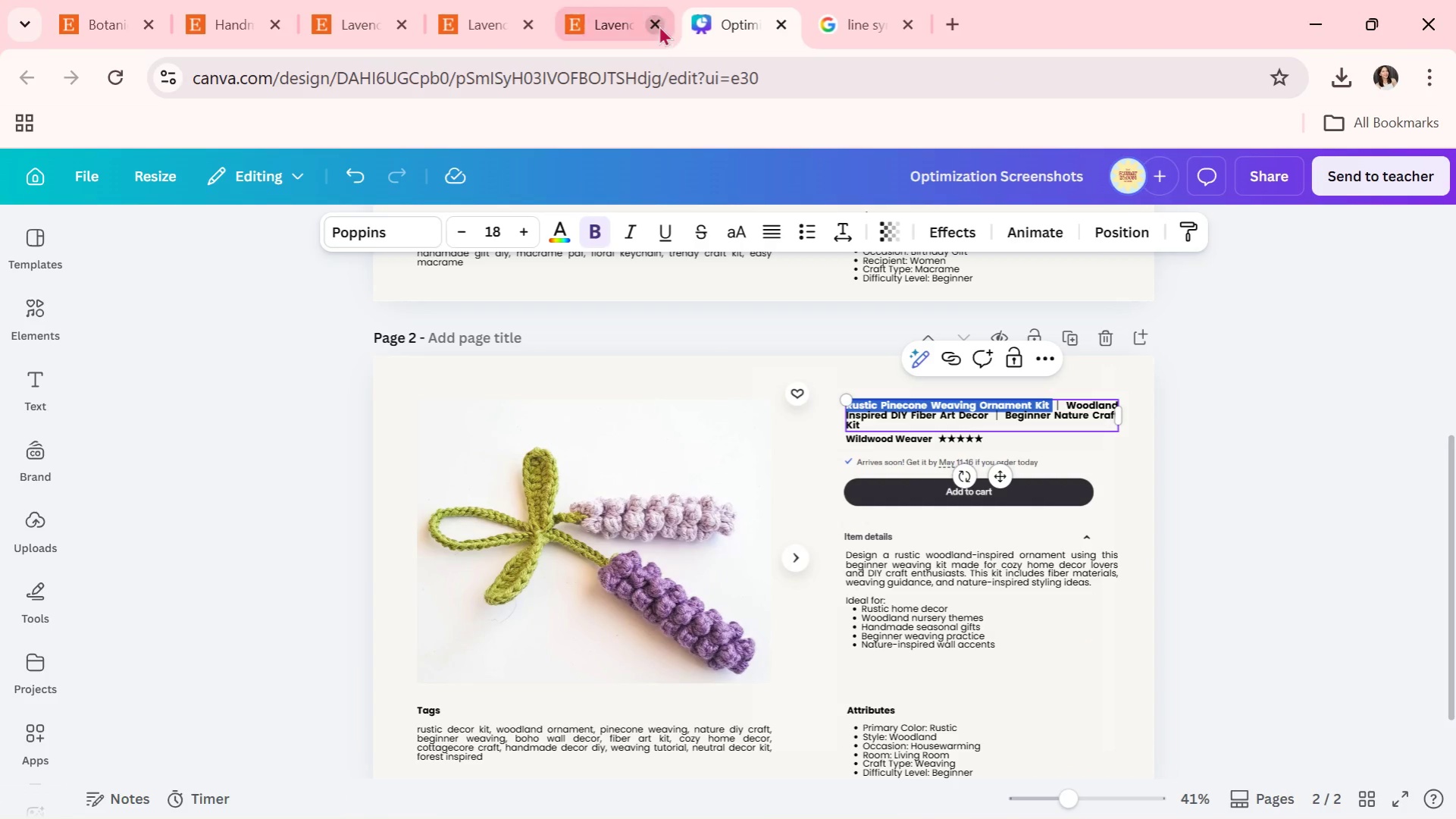 
left_click([656, 25])
 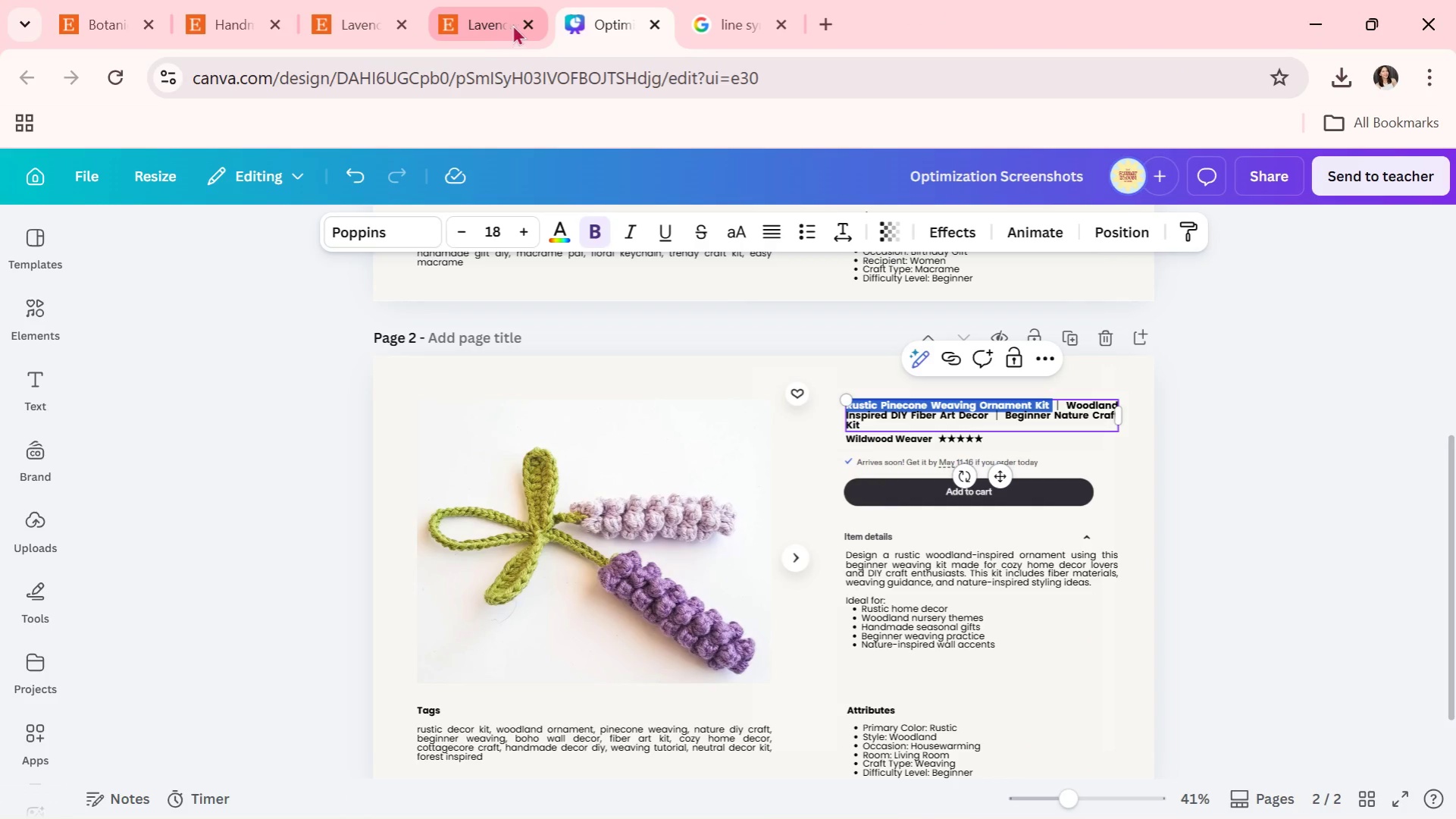 
left_click([523, 24])
 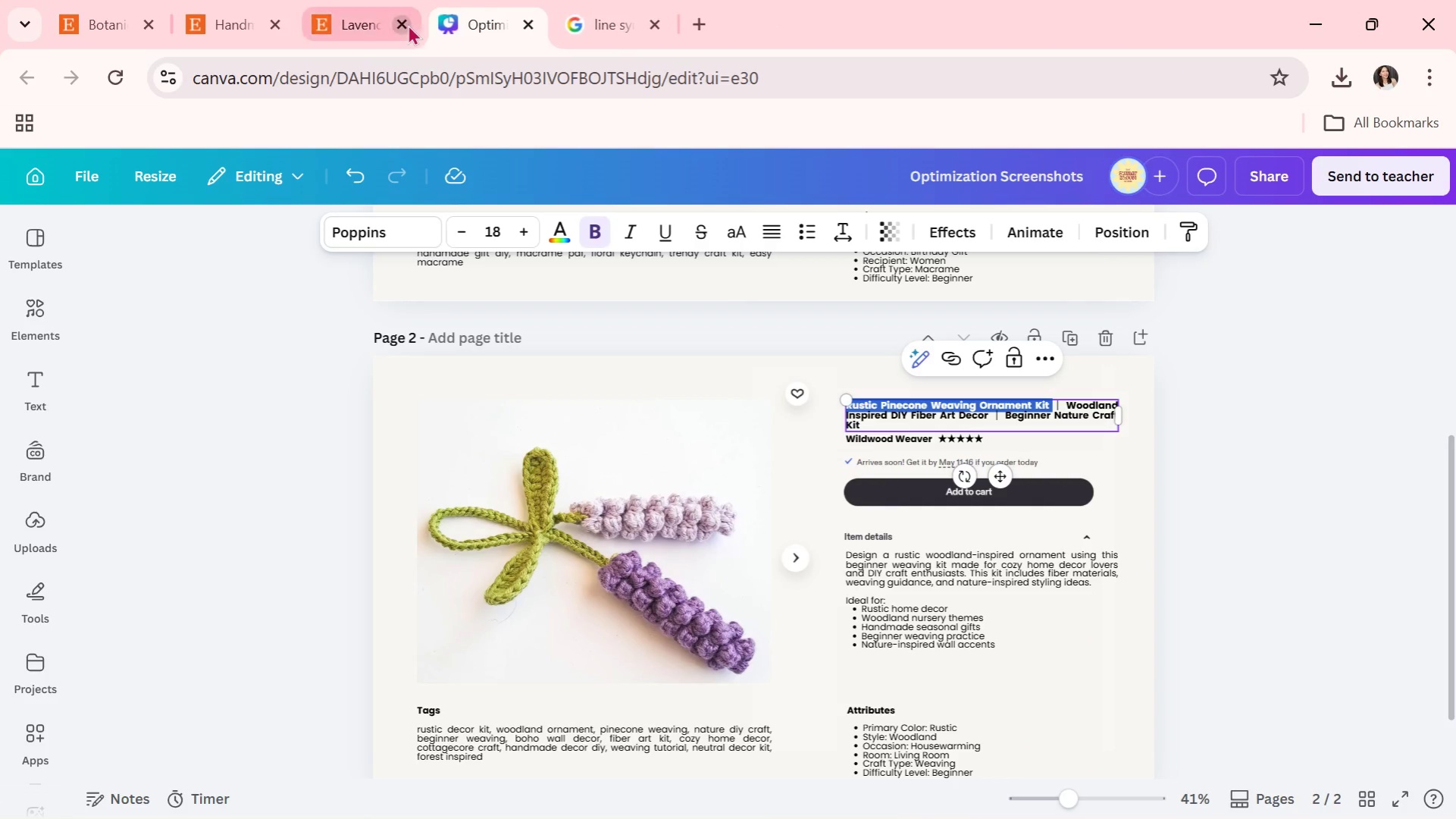 
double_click([405, 24])
 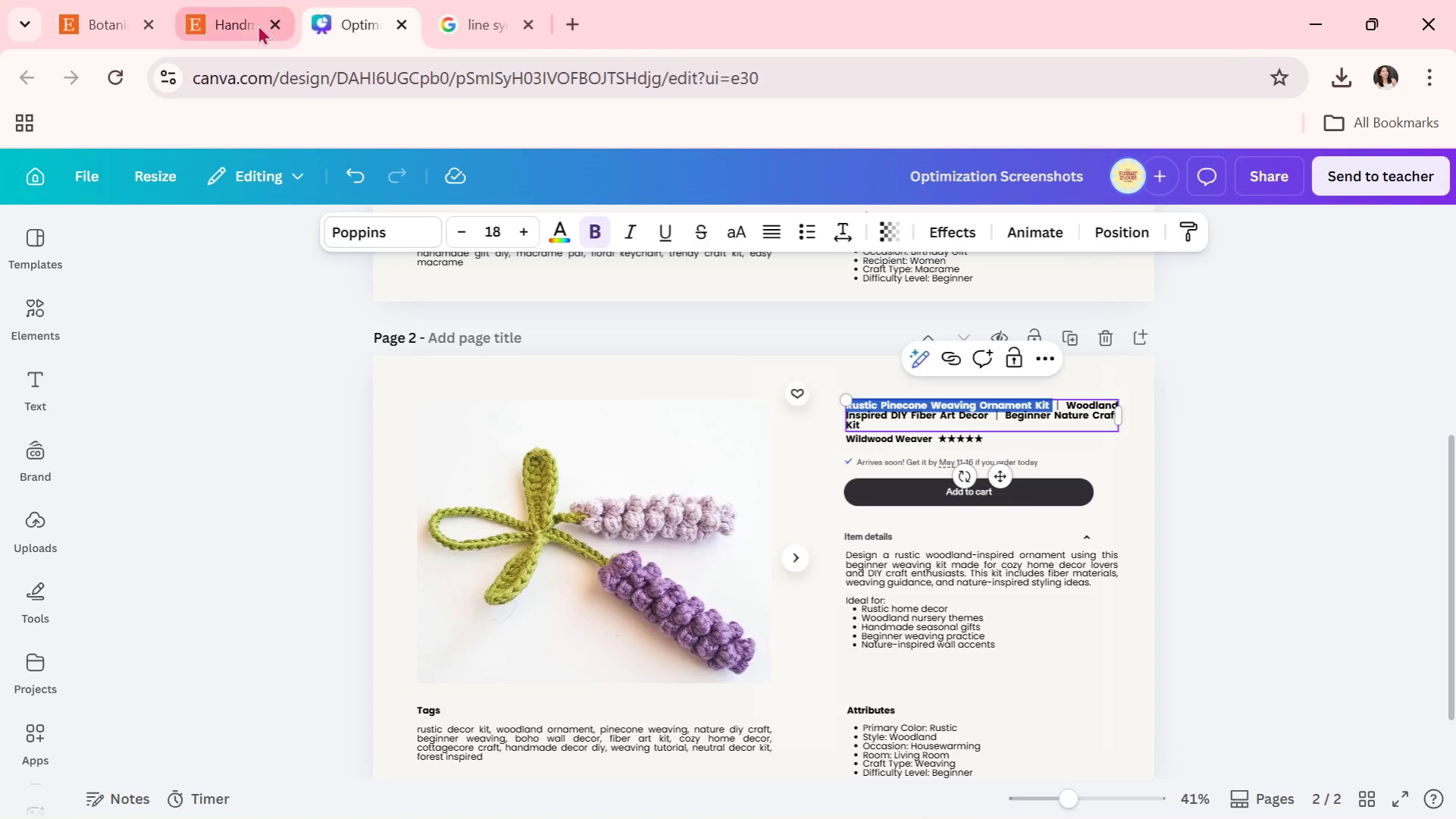 
left_click([258, 24])
 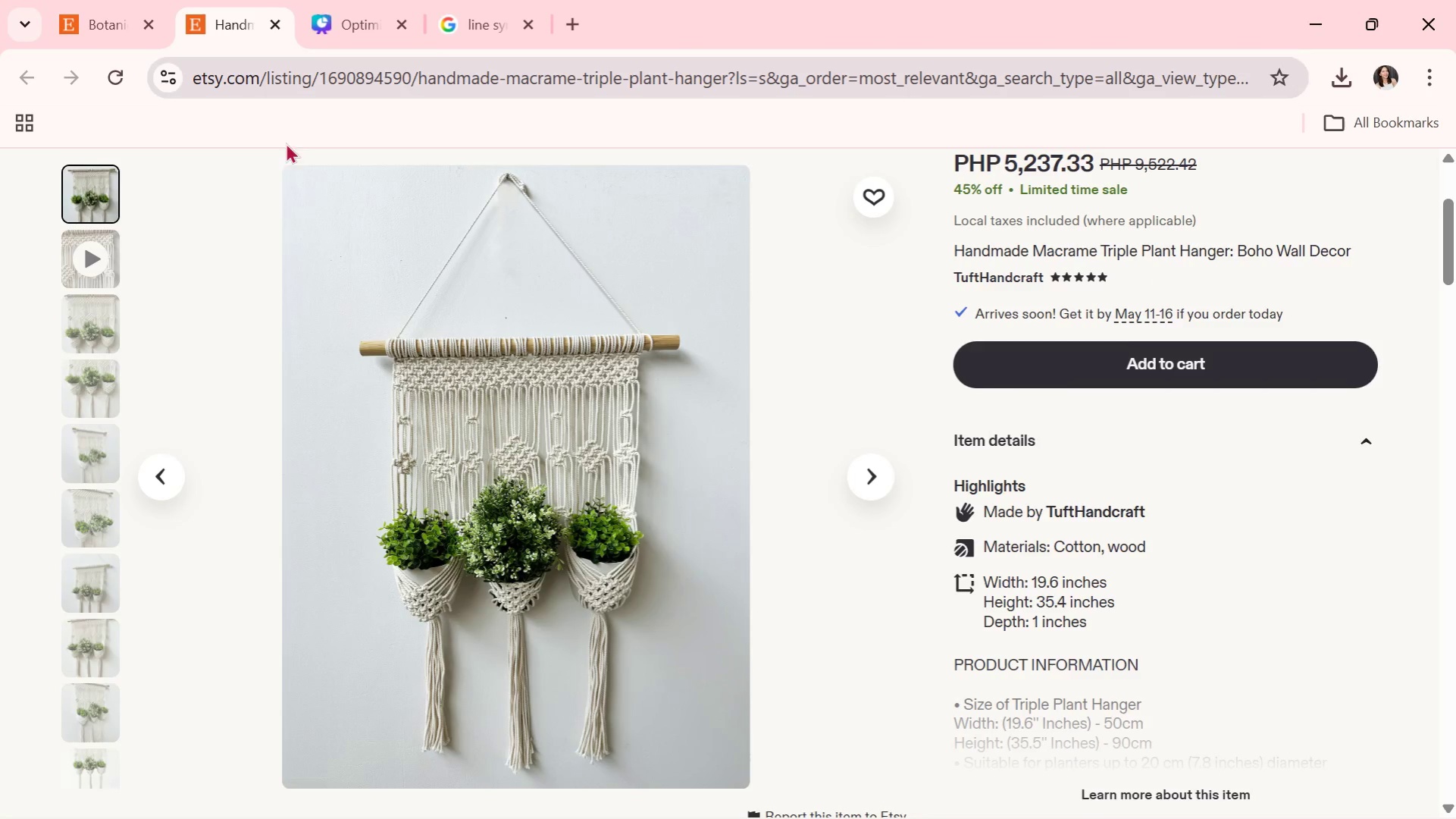 
left_click([471, 189])
 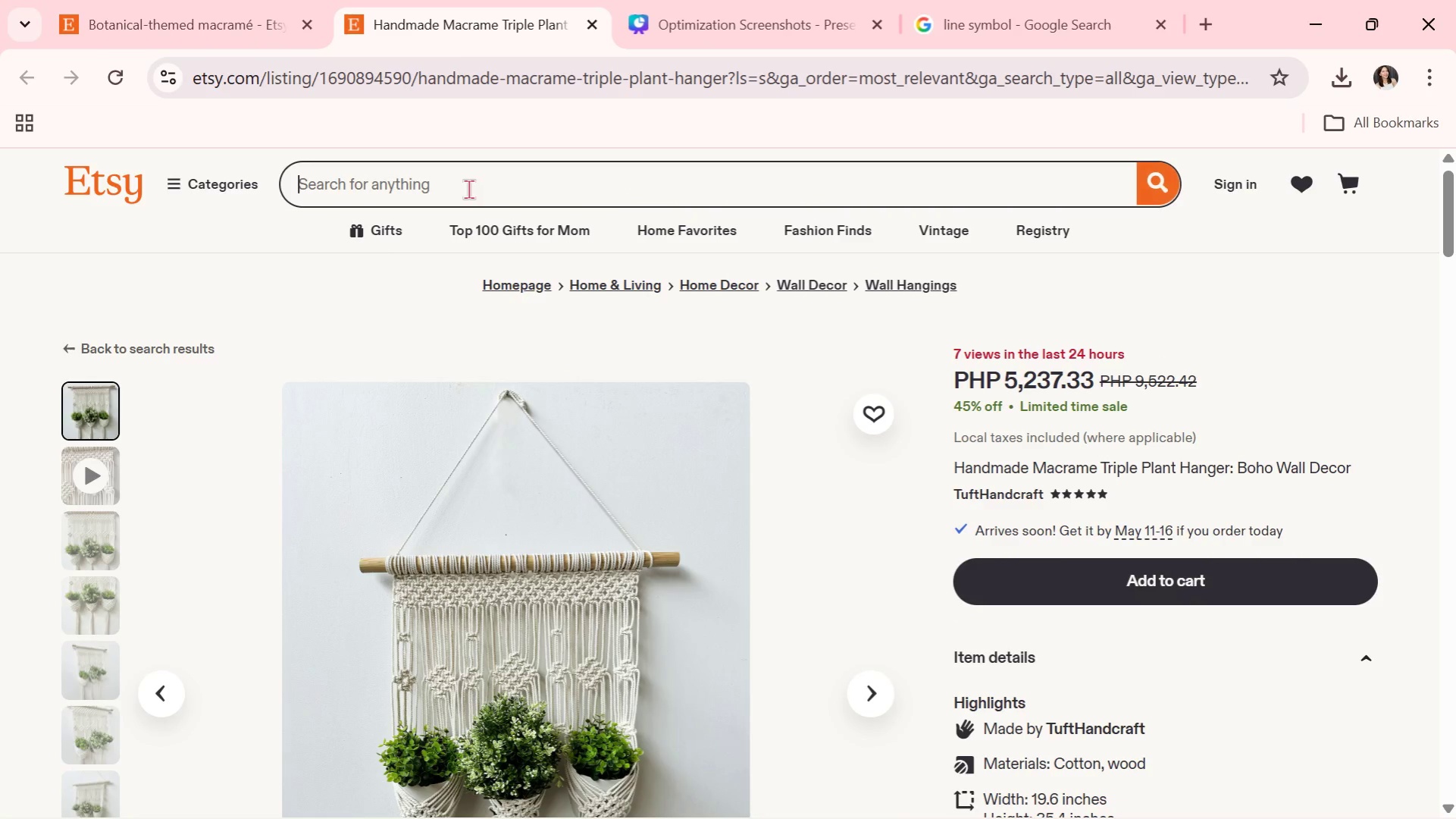 
scroll: coordinate [318, 268], scroll_direction: up, amount: 7.0
 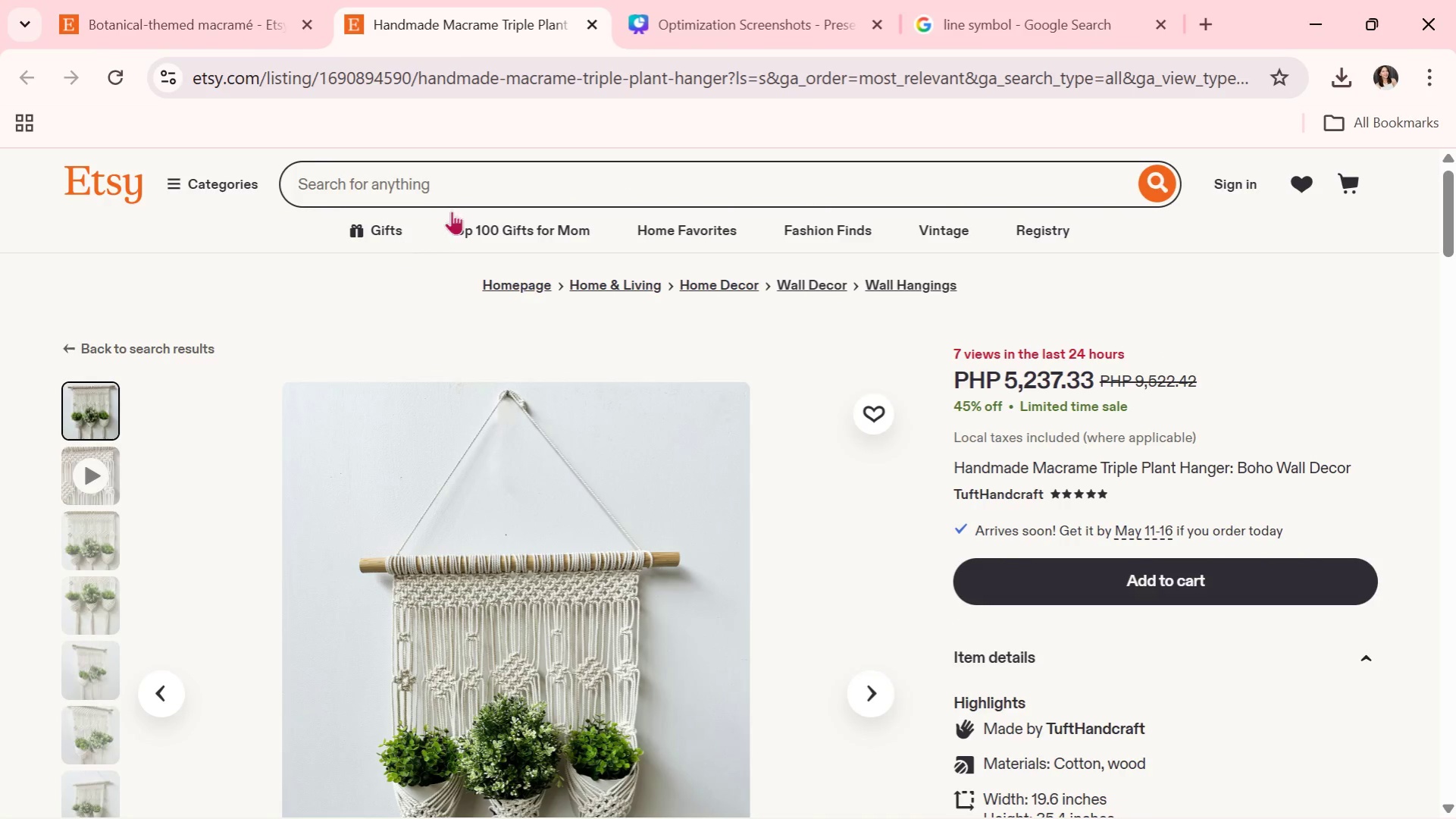 
key(Control+V)
 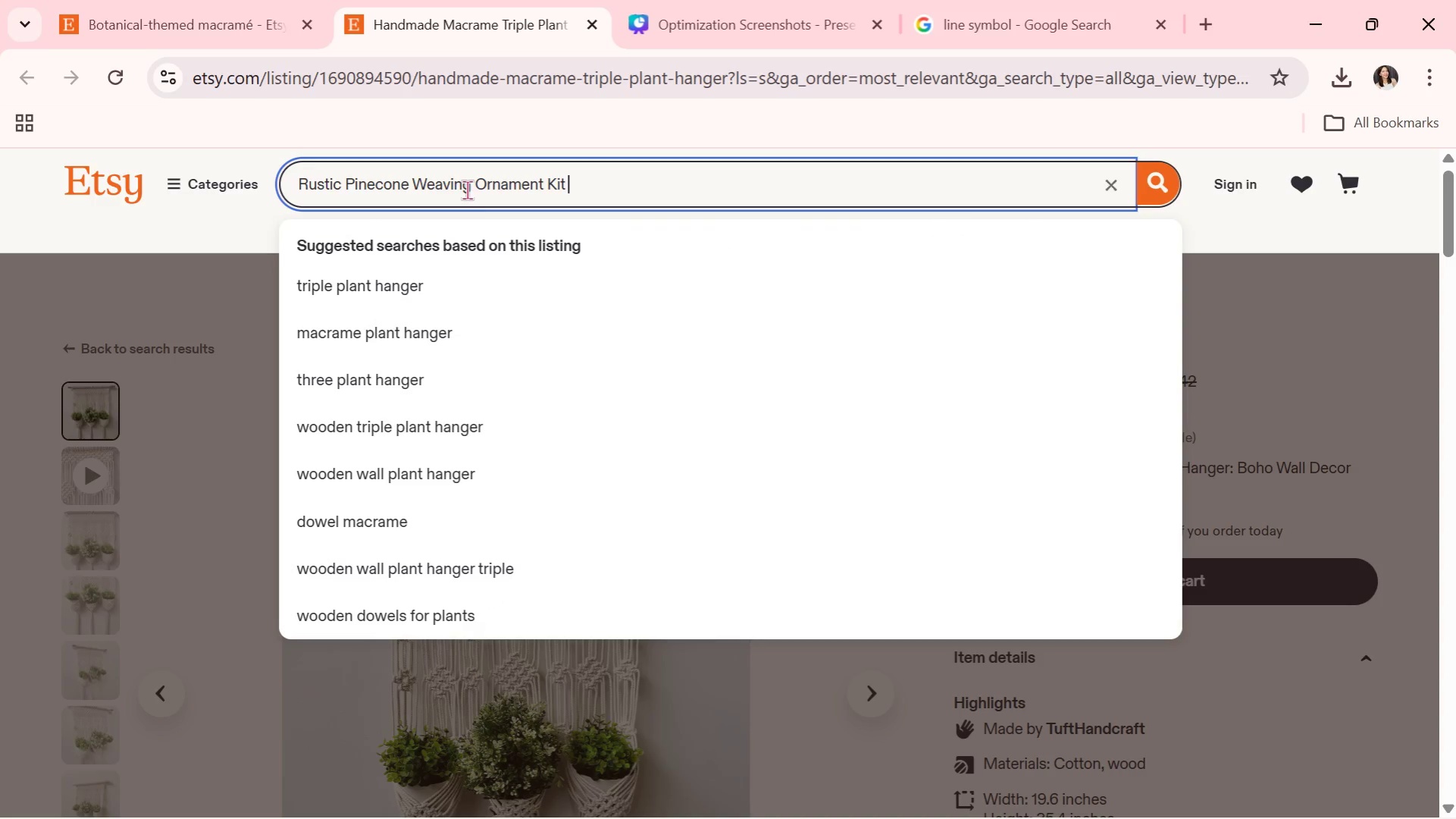 
key(Enter)
 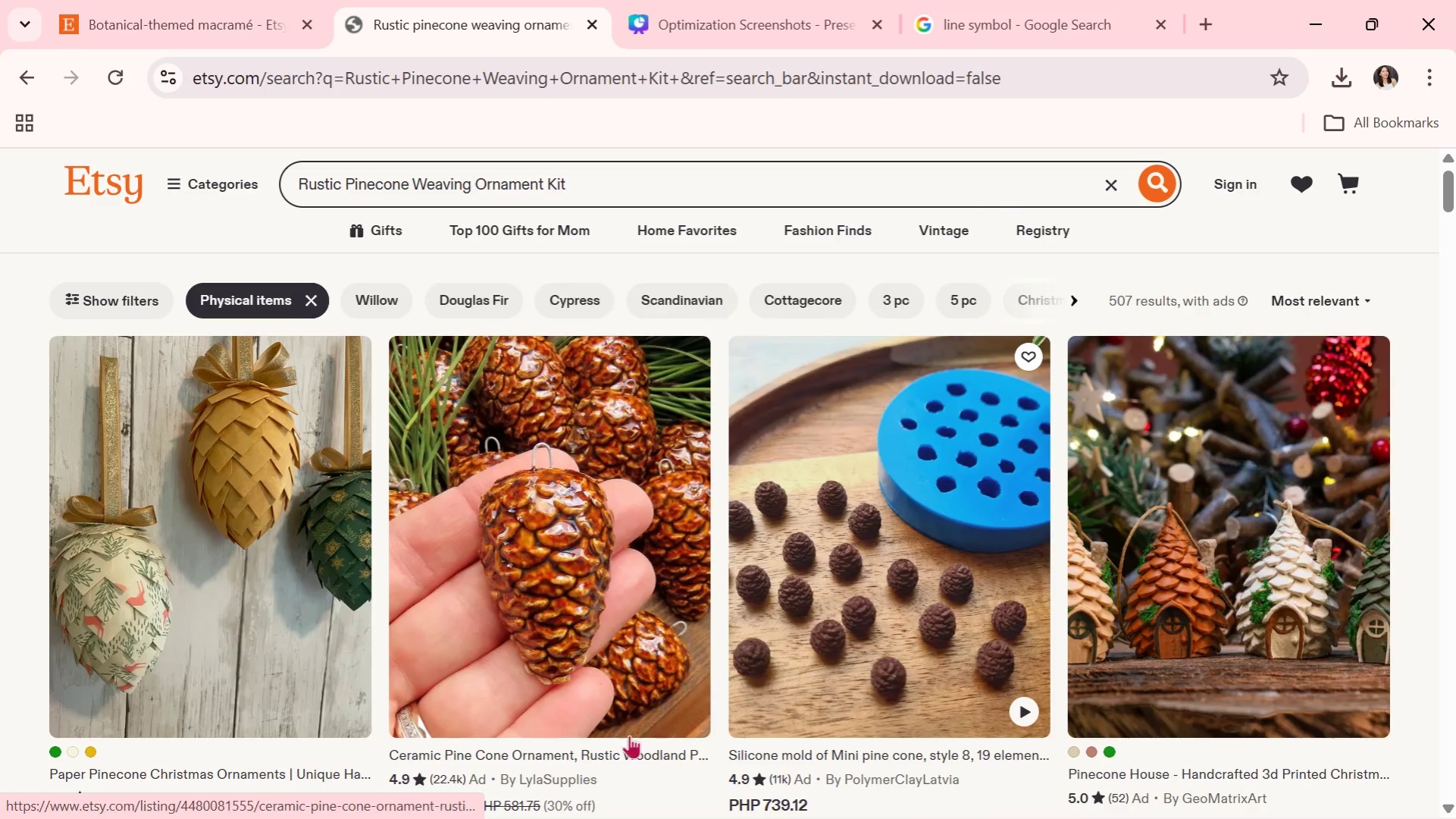 
wait(8.3)
 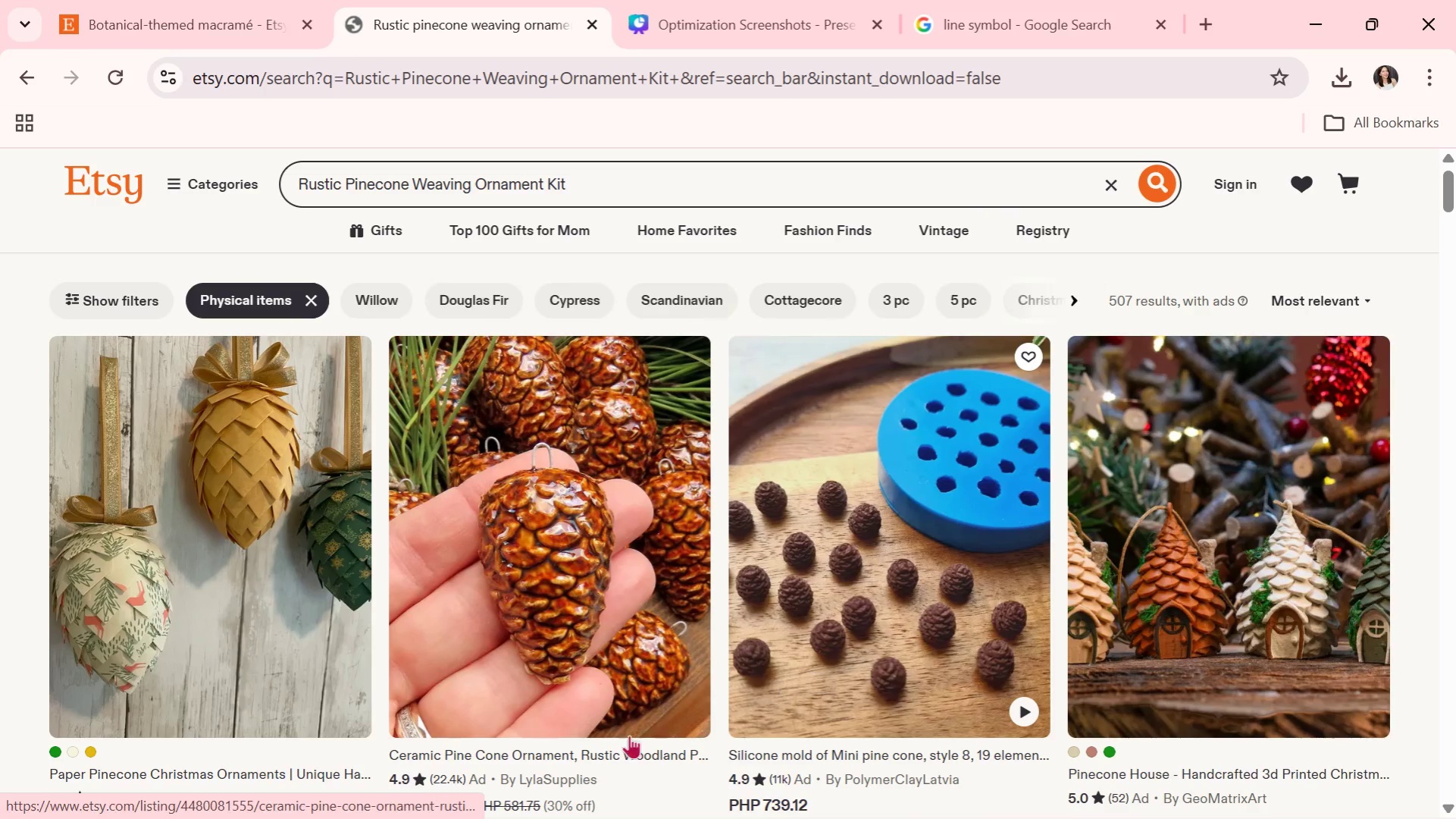 
scroll: coordinate [692, 643], scroll_direction: down, amount: 1.0
 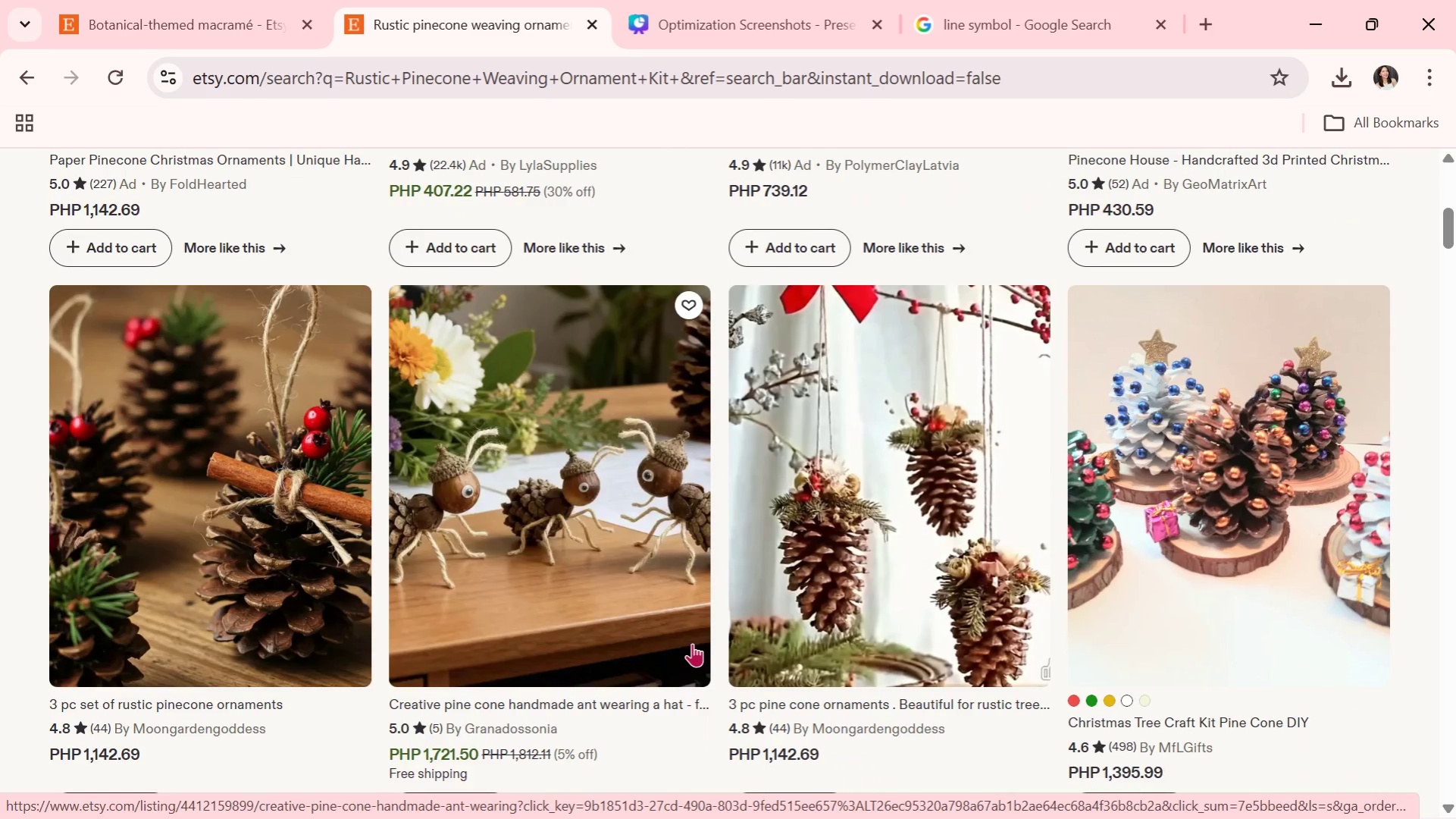 
wait(9.42)
 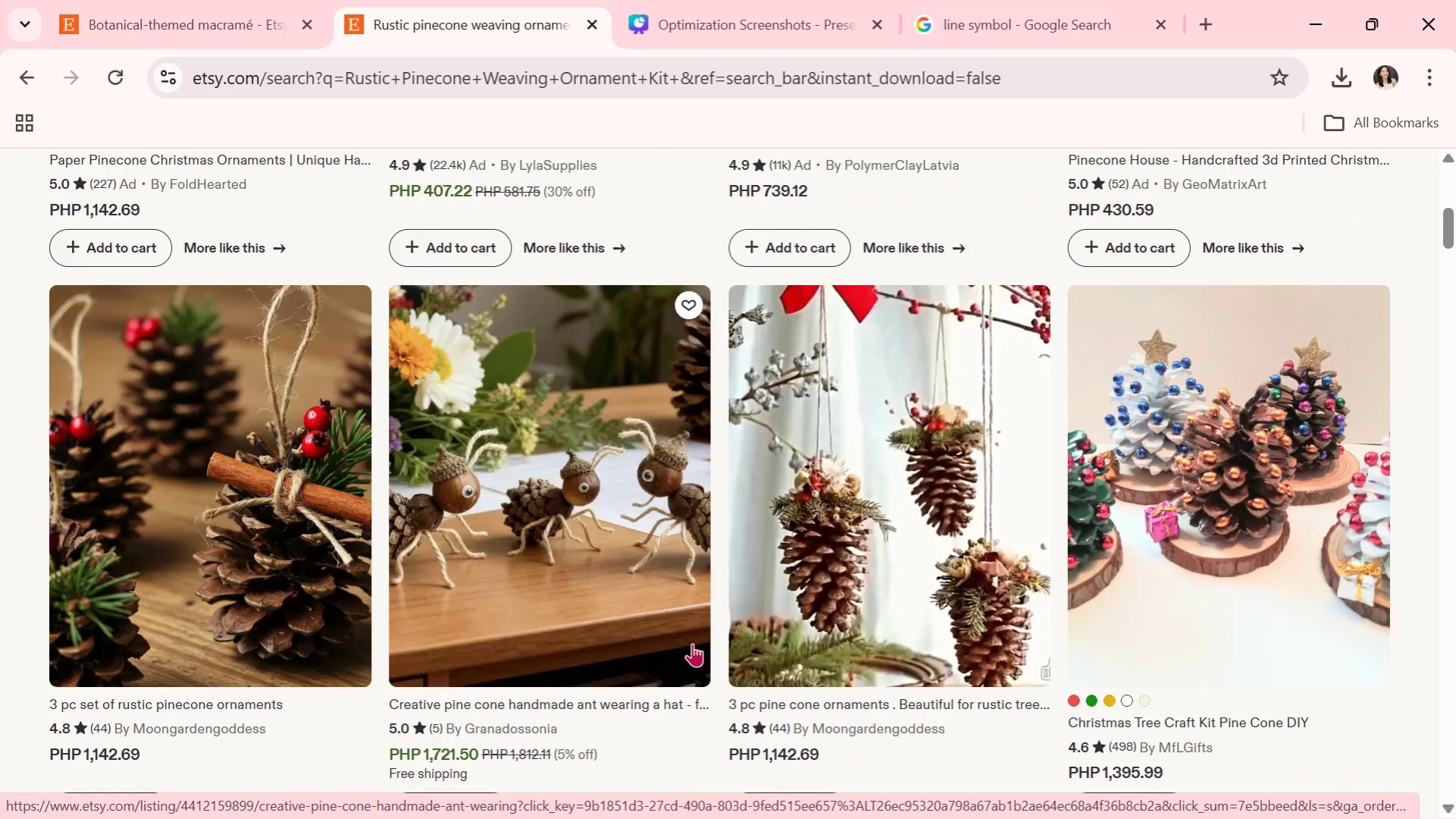 
scroll: coordinate [692, 643], scroll_direction: up, amount: 4.0
 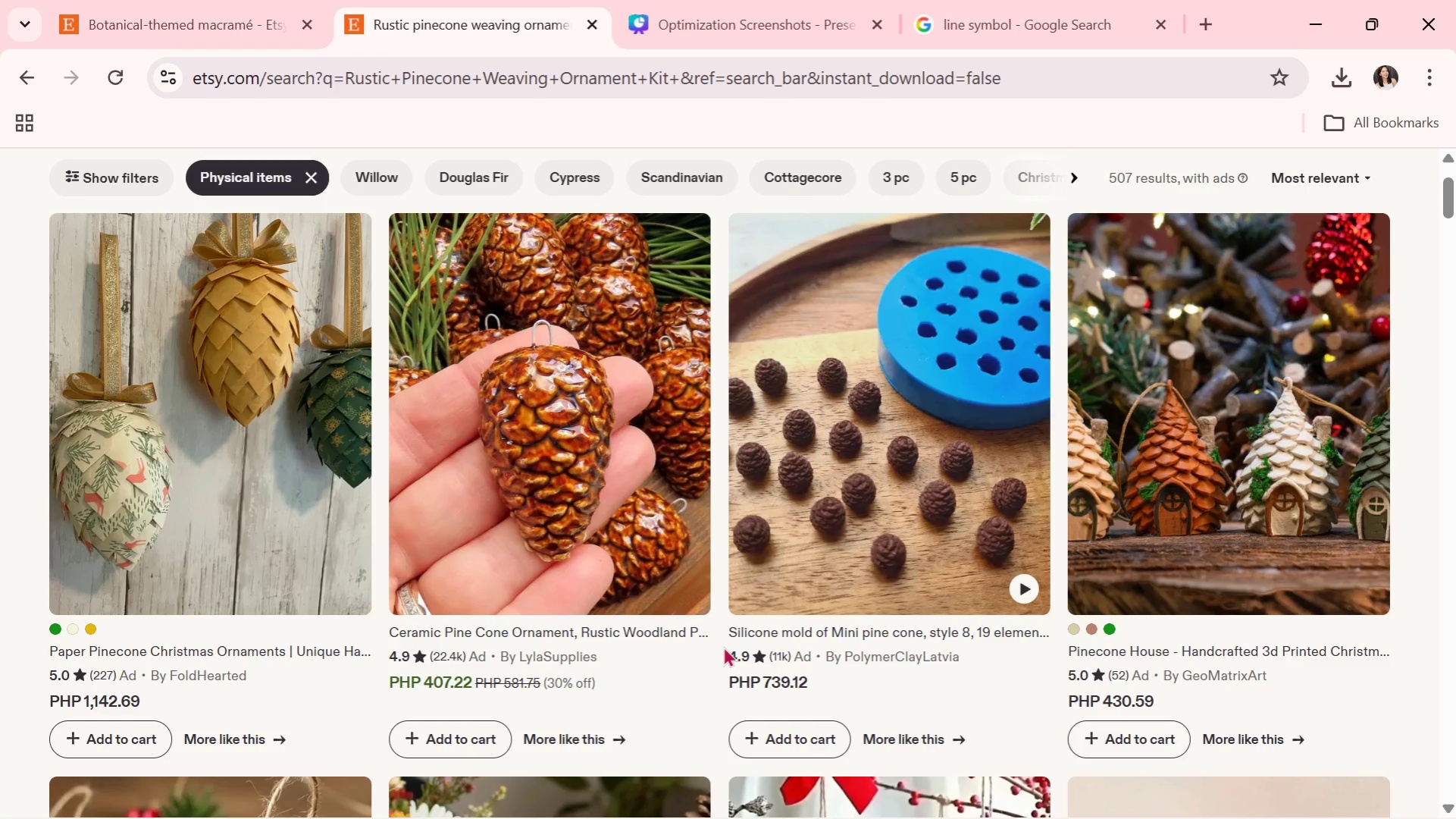 
wait(103.7)
 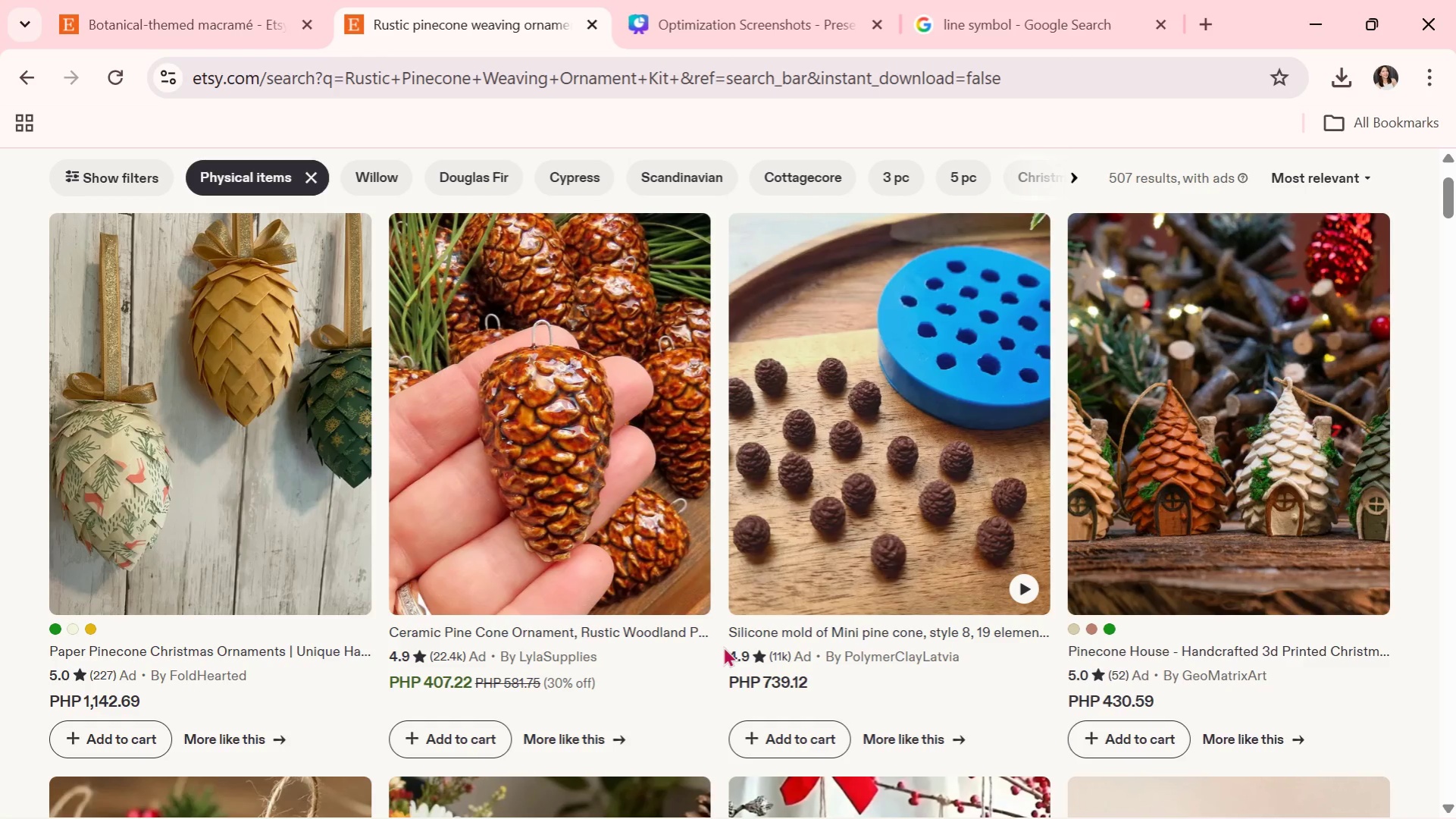 
scroll: coordinate [652, 567], scroll_direction: down, amount: 1.0
 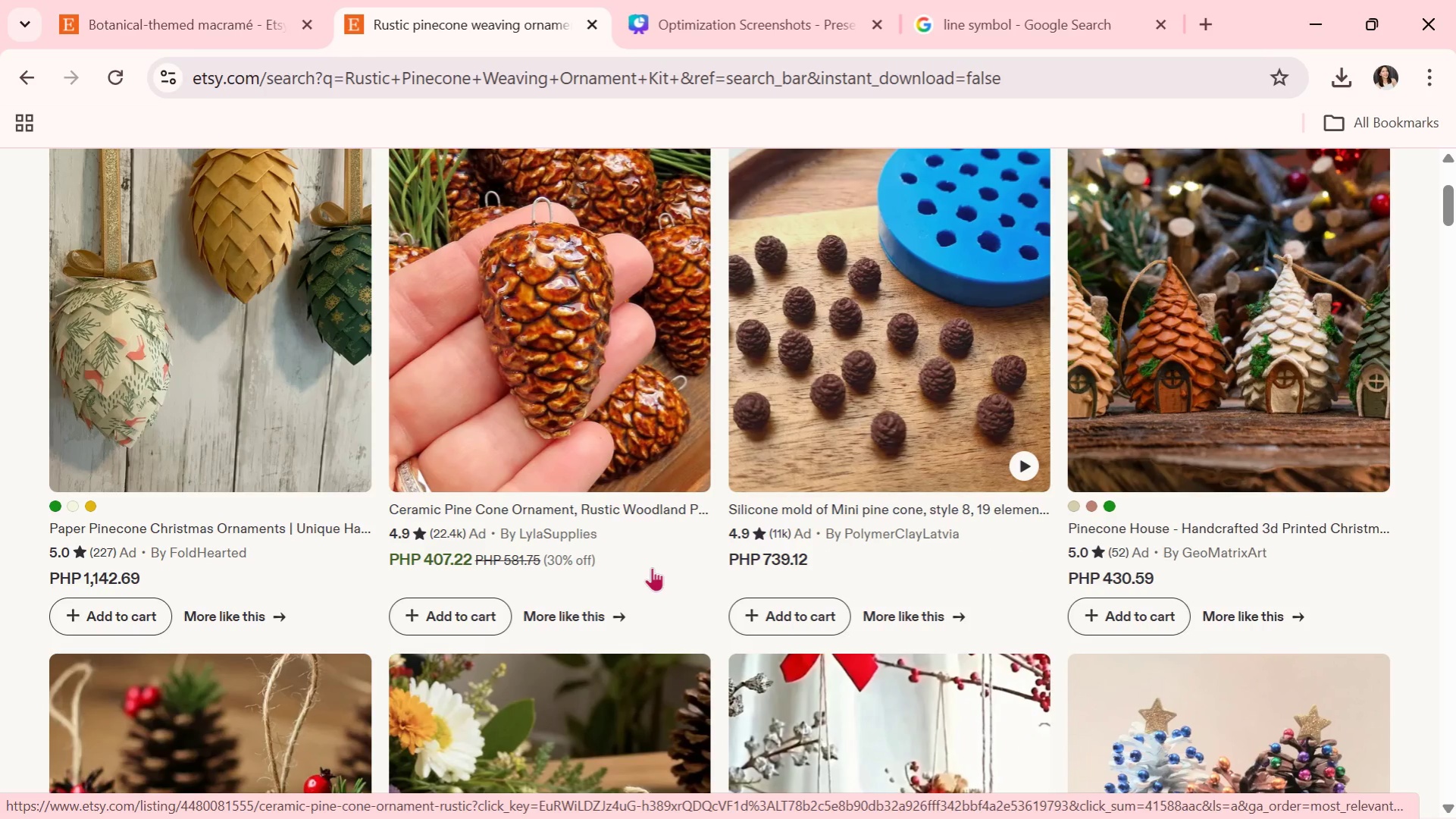 
scroll: coordinate [617, 617], scroll_direction: up, amount: 9.0
 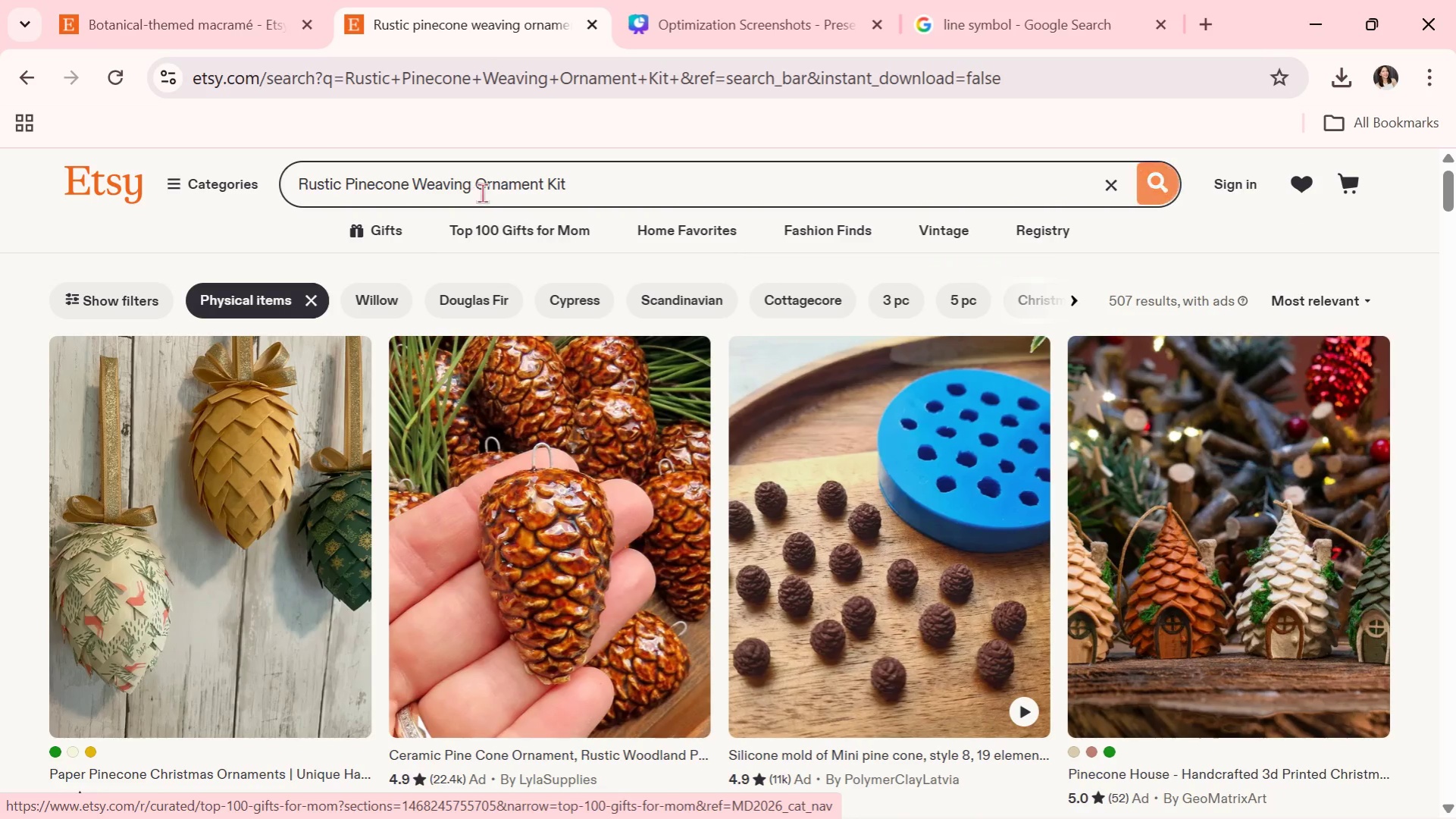 
left_click([614, 180])
 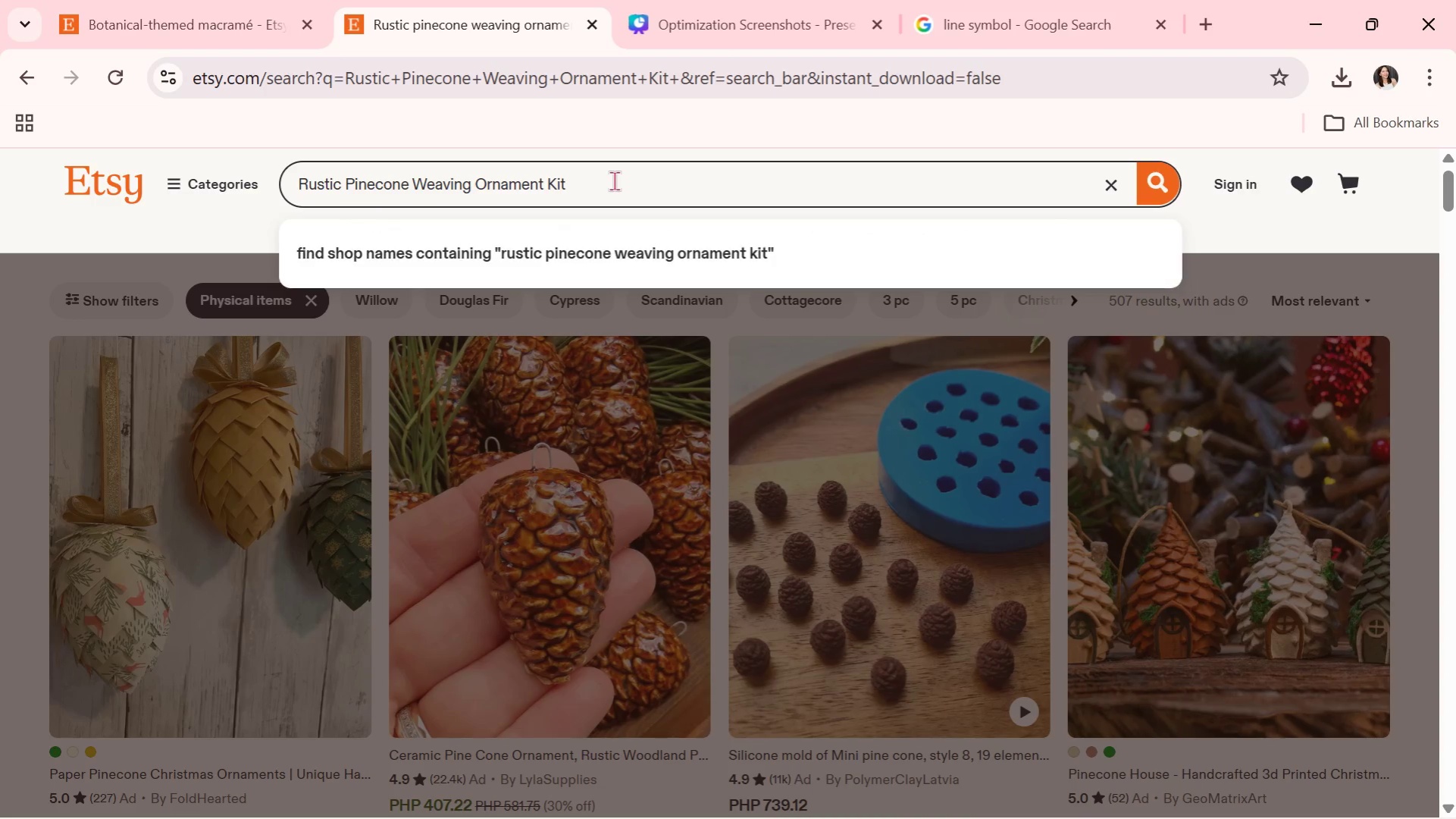 
type(woodland)
 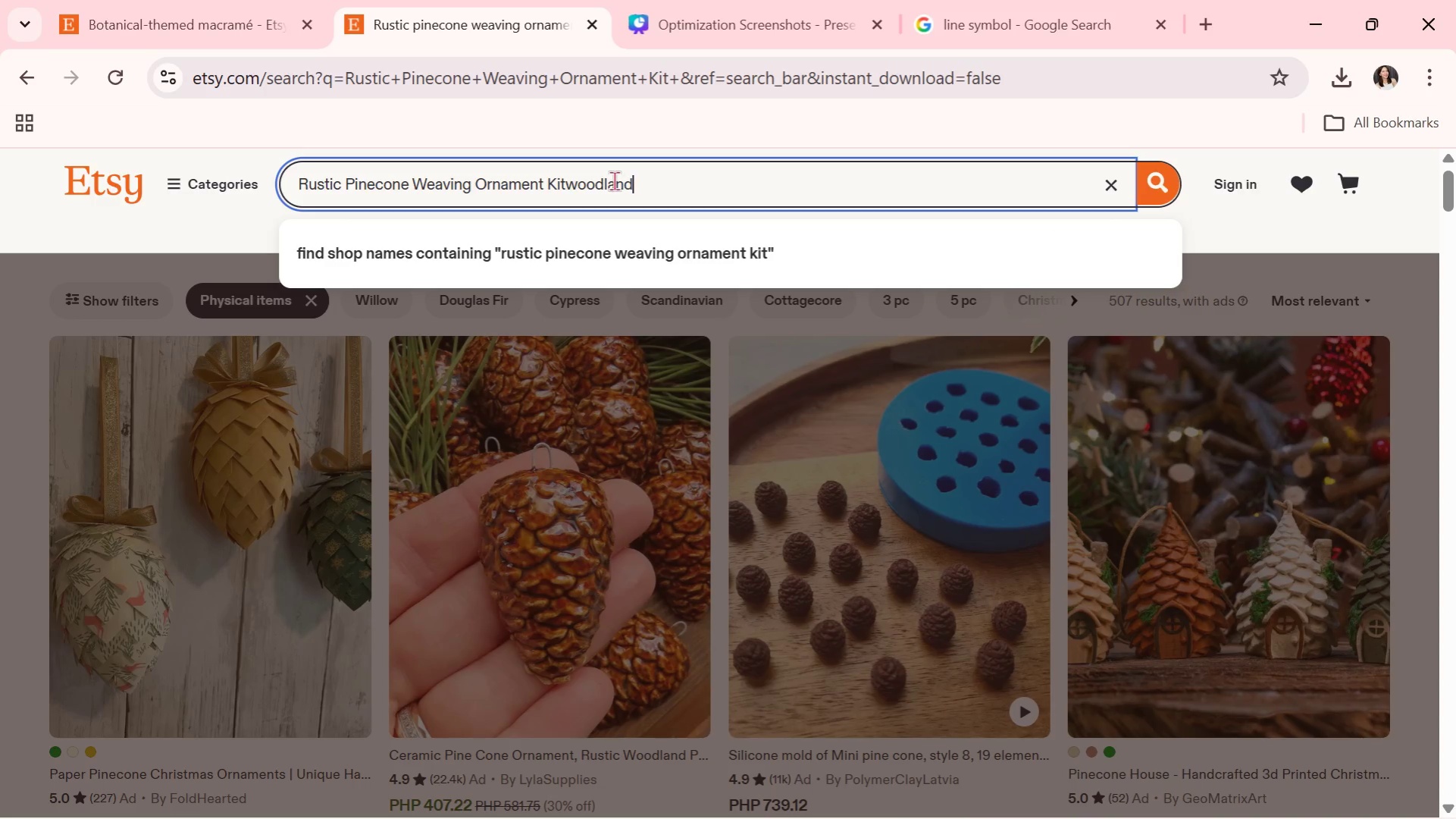 
key(Enter)
 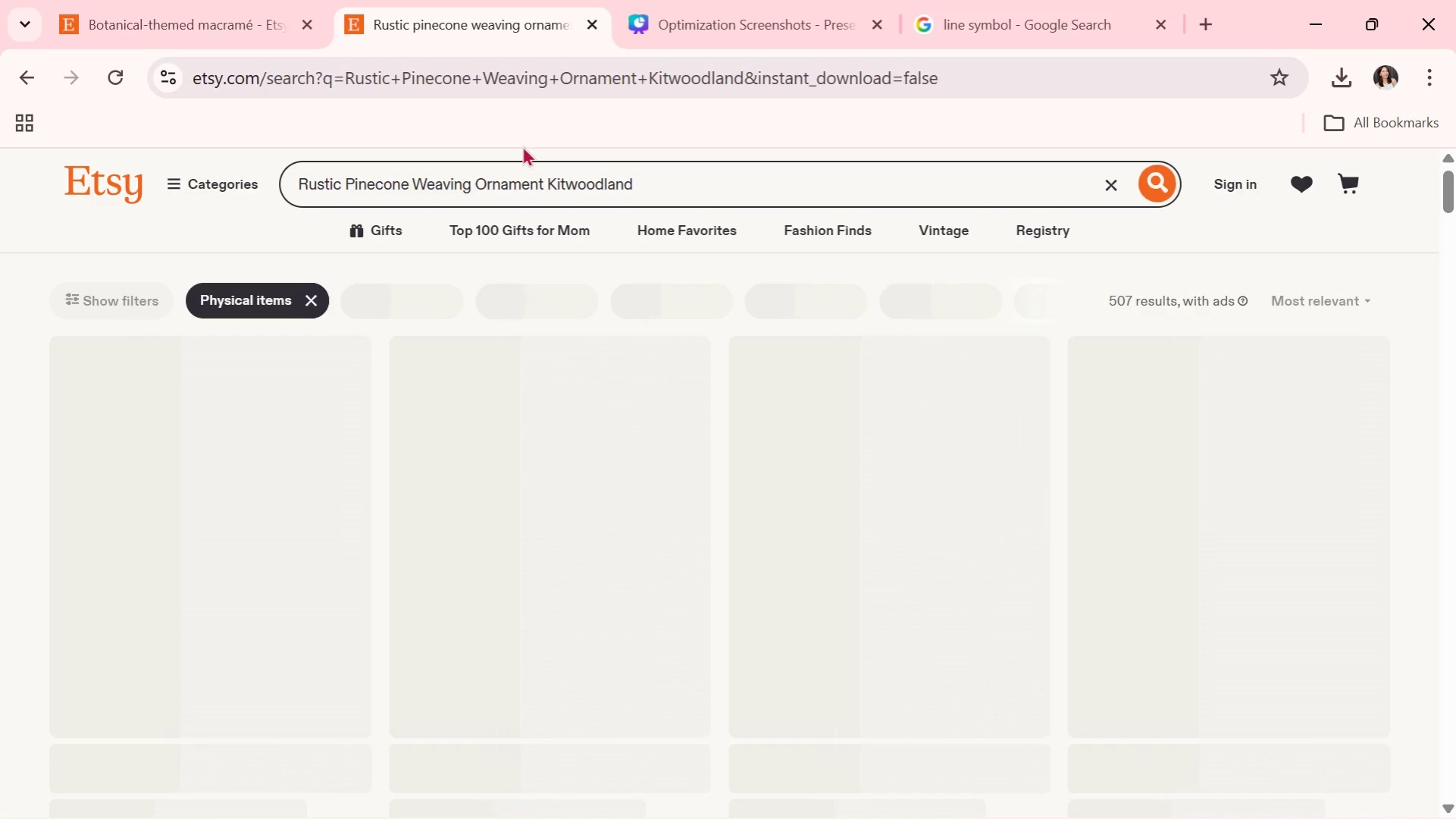 
mouse_move([562, 196])
 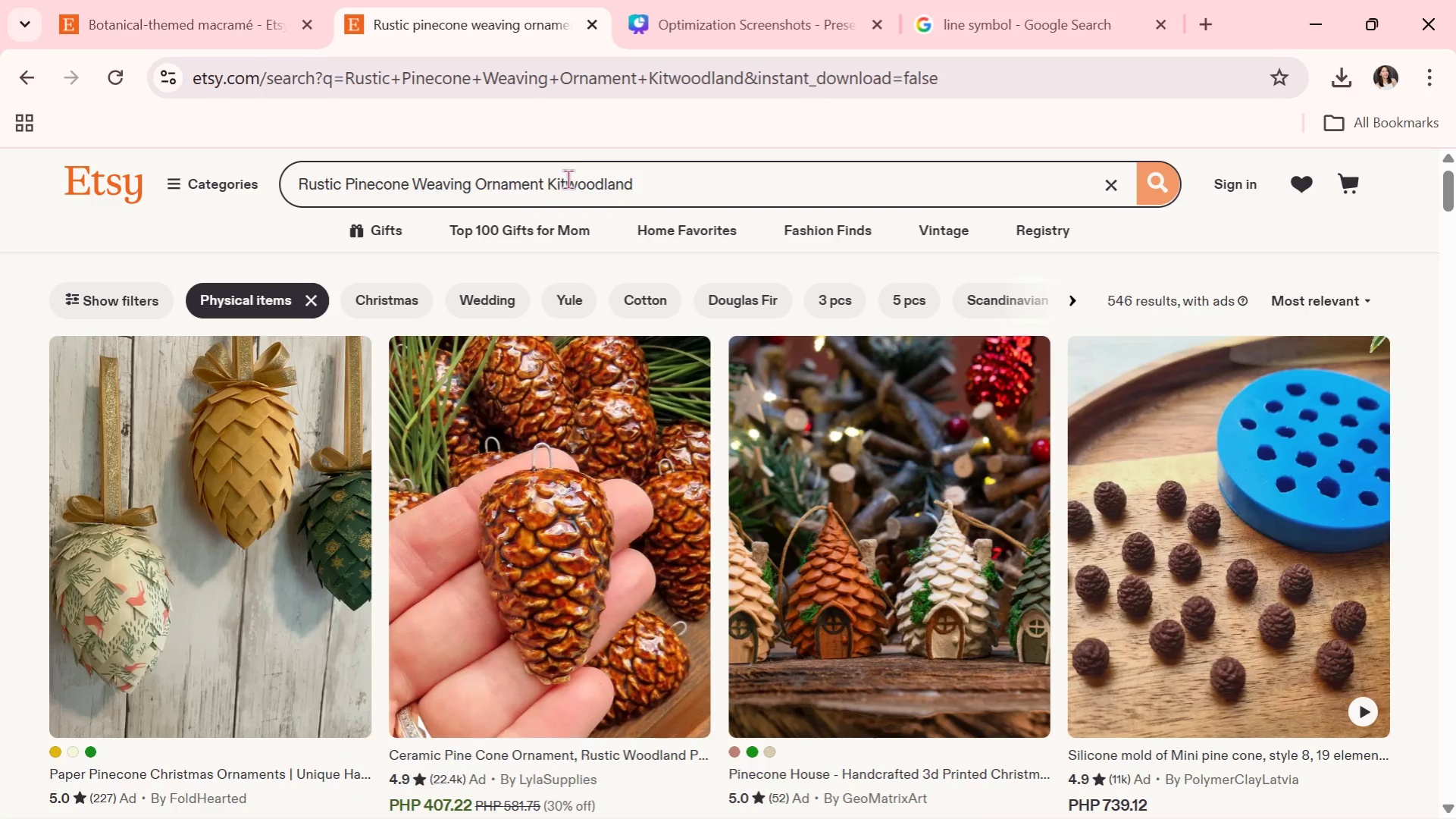 
left_click([565, 179])
 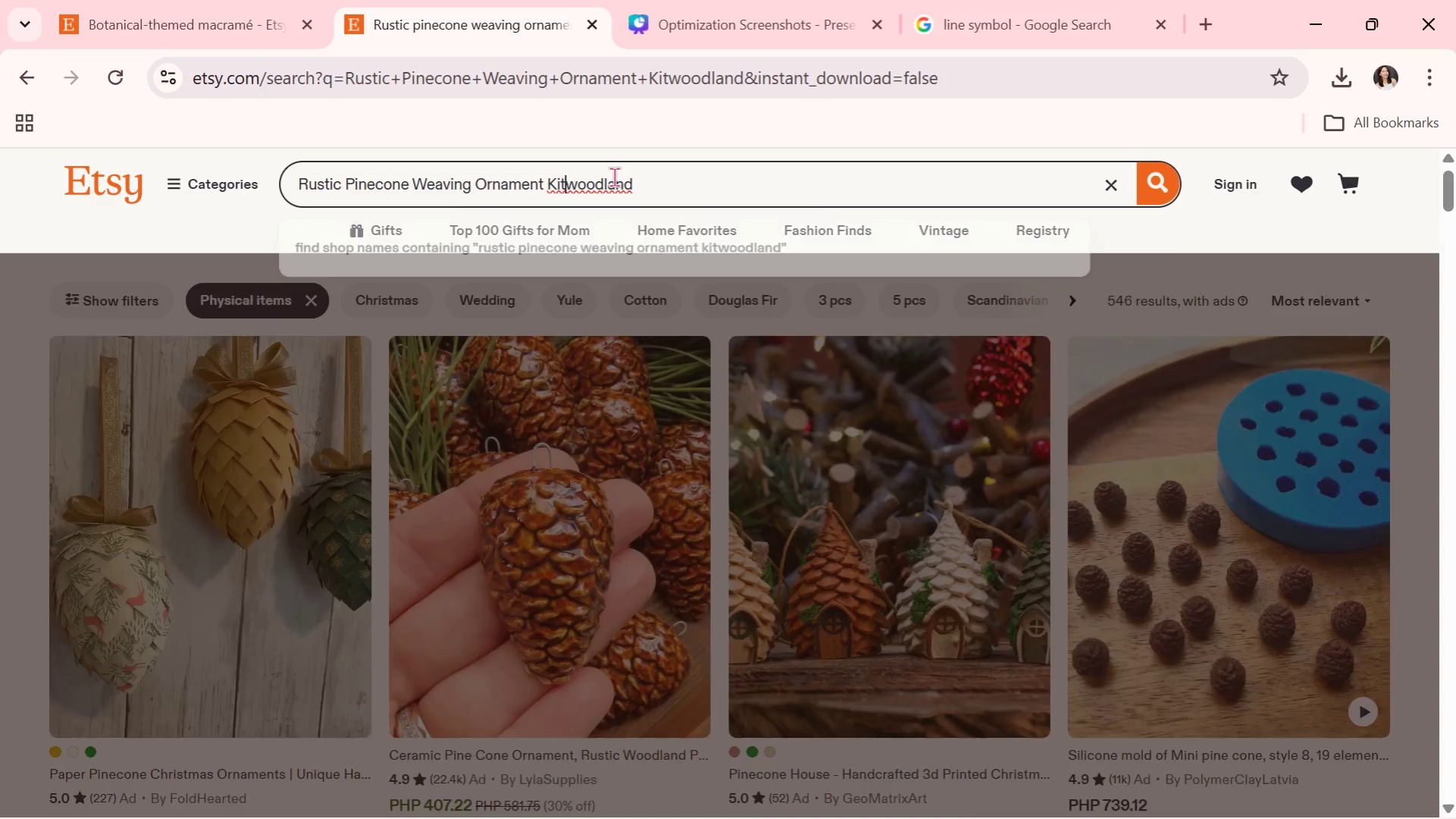 
key(Space)
 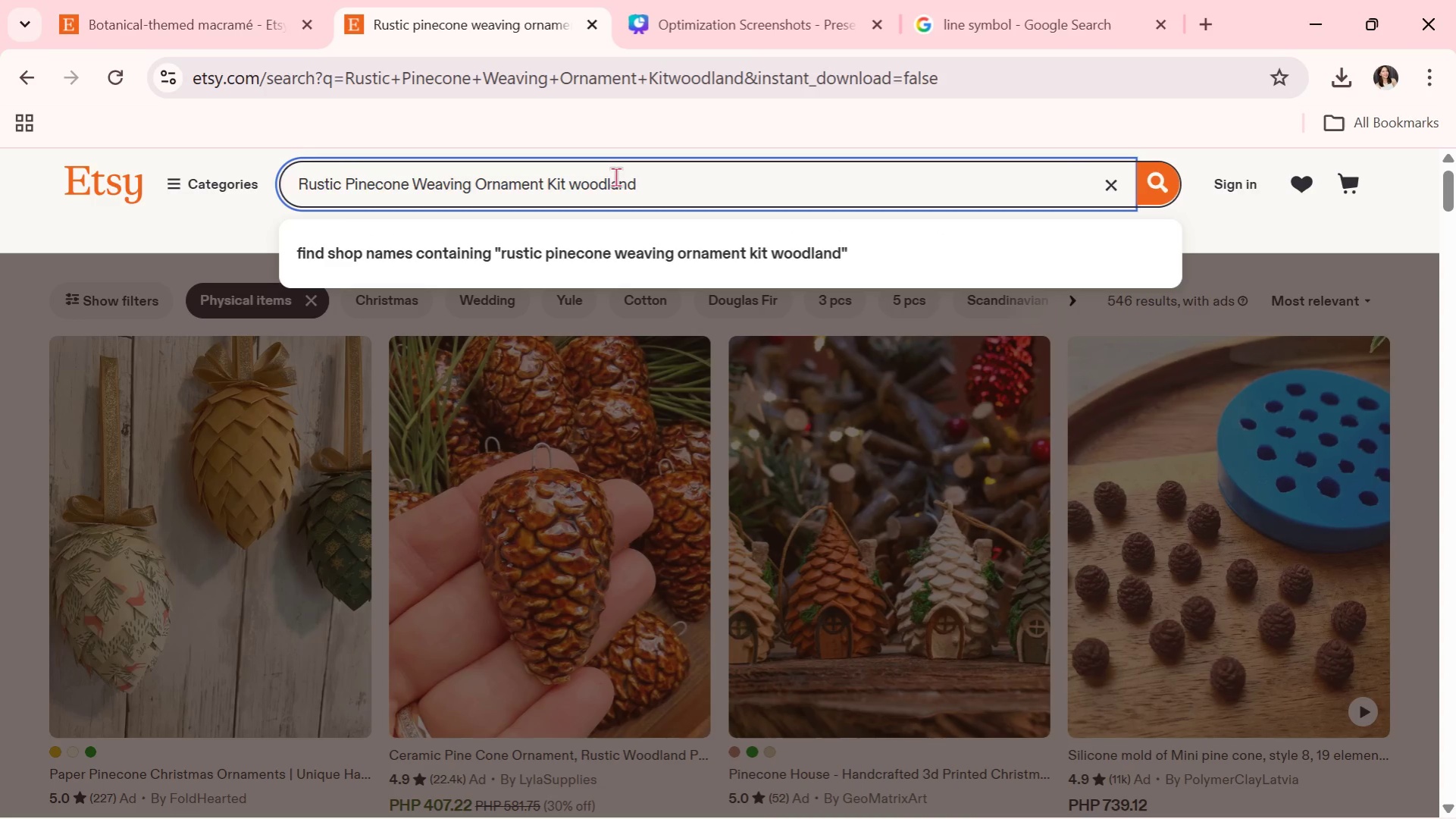 
key(Enter)
 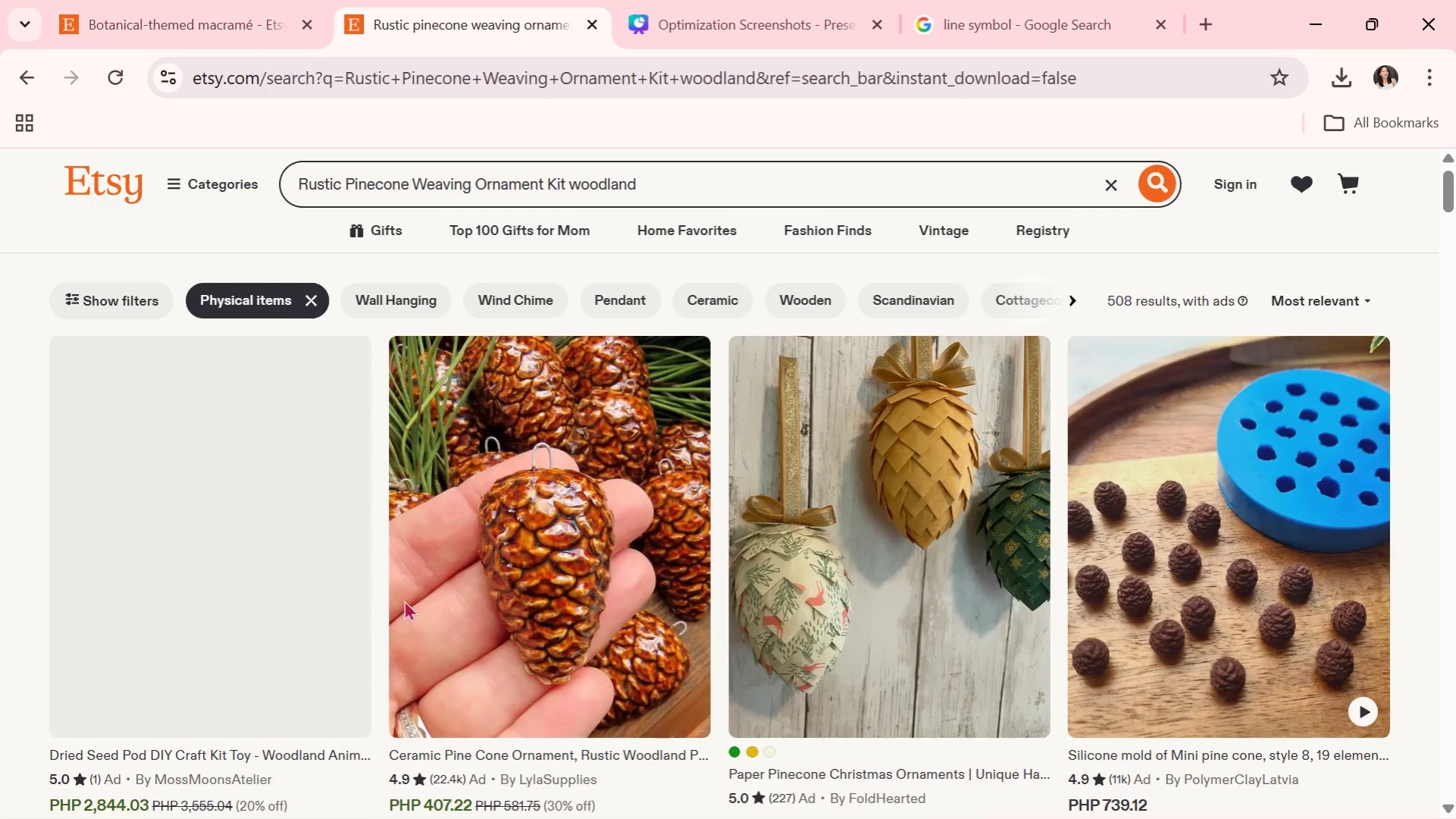 
scroll: coordinate [706, 496], scroll_direction: down, amount: 13.0
 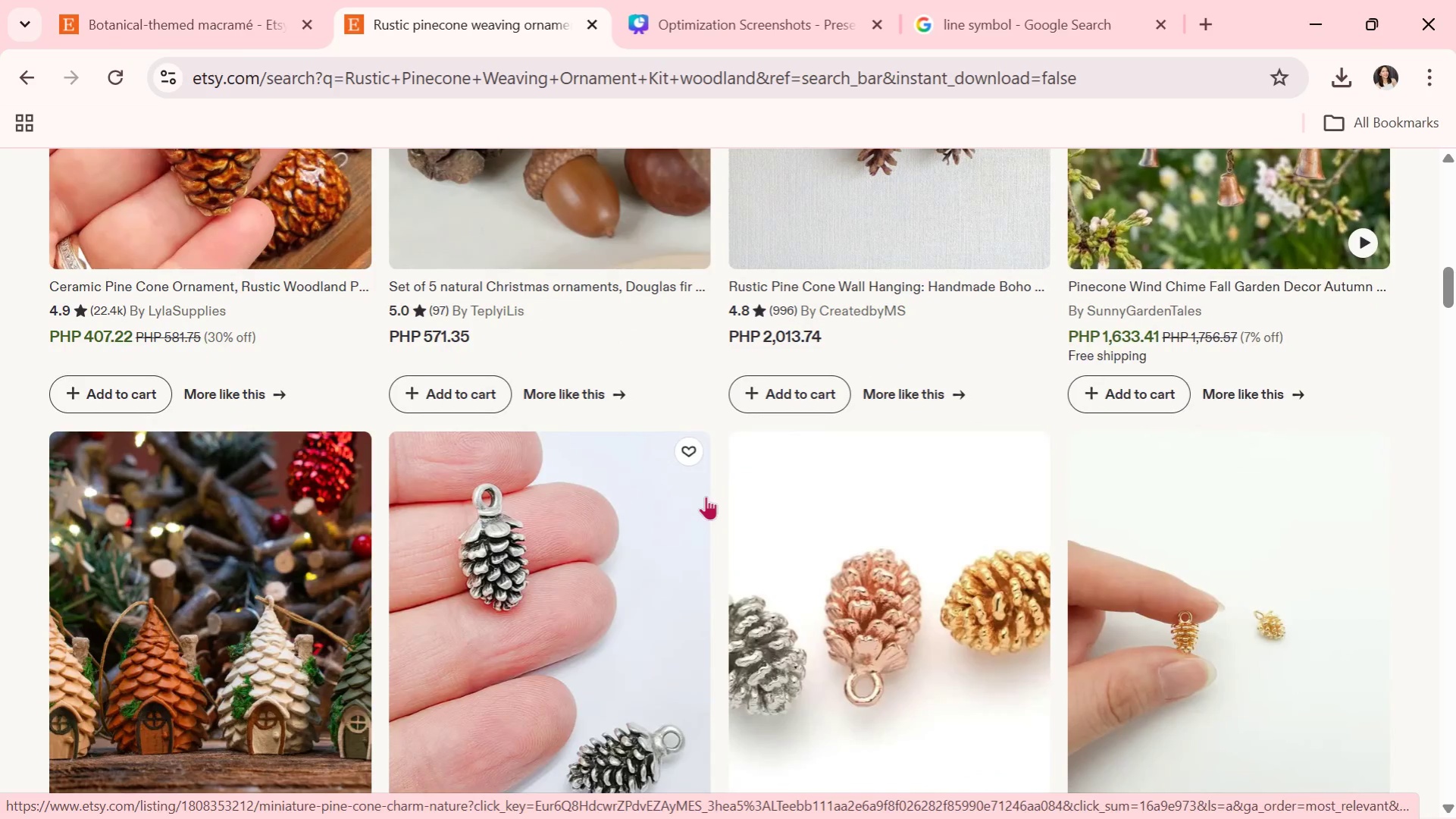 
scroll: coordinate [708, 524], scroll_direction: down, amount: 7.0
 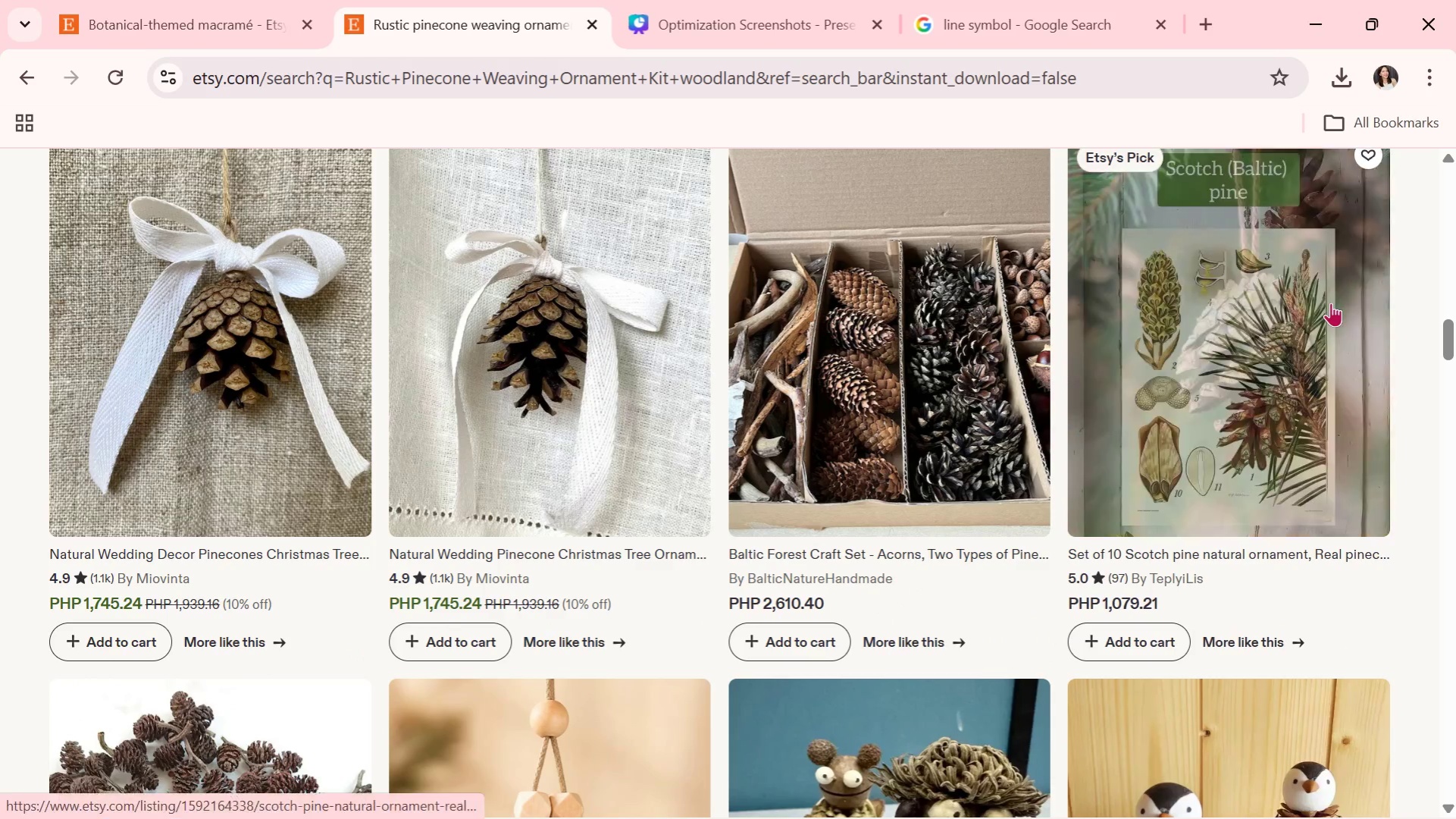 
wait(7.45)
 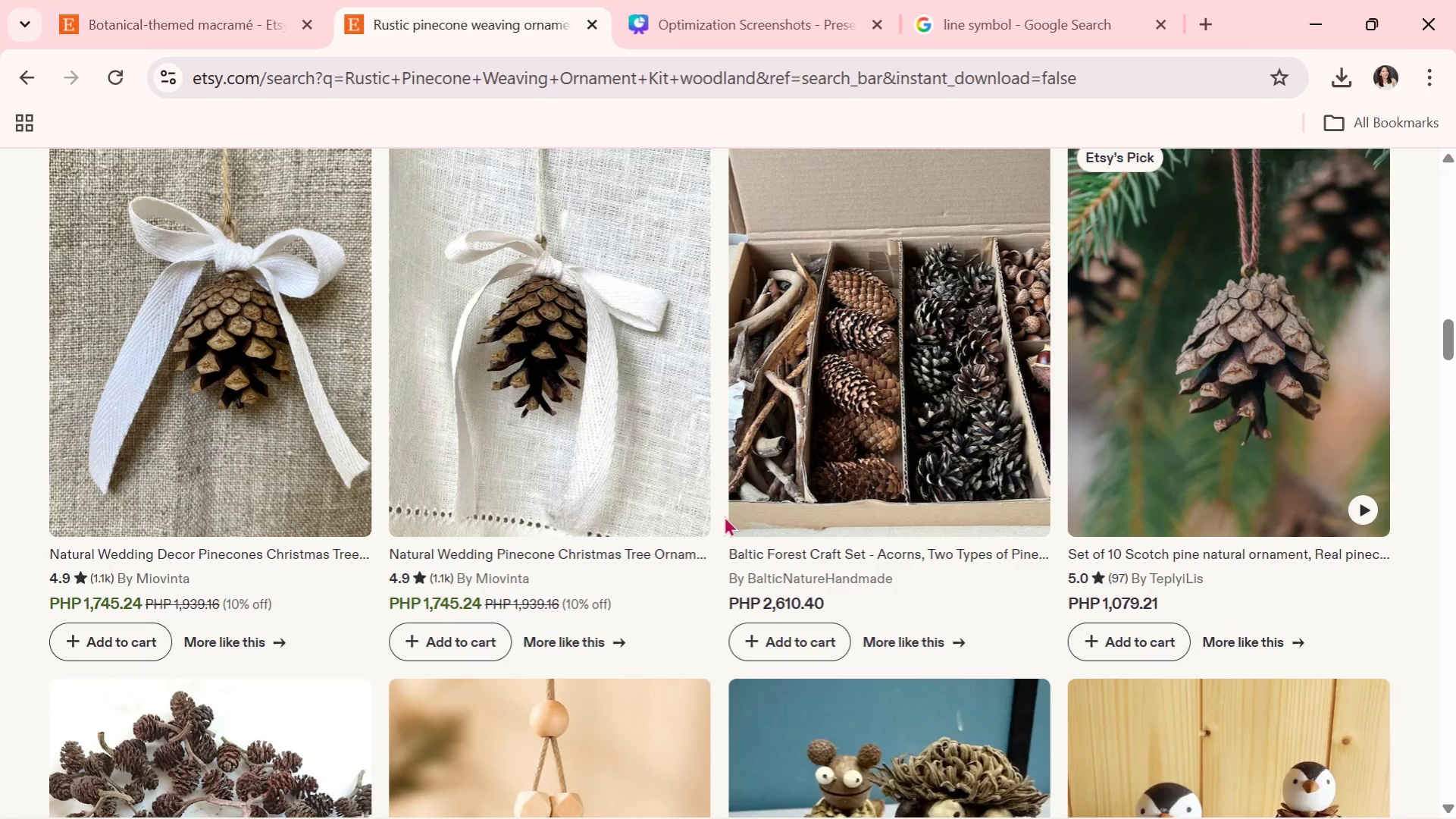 
scroll: coordinate [892, 517], scroll_direction: down, amount: 5.0
 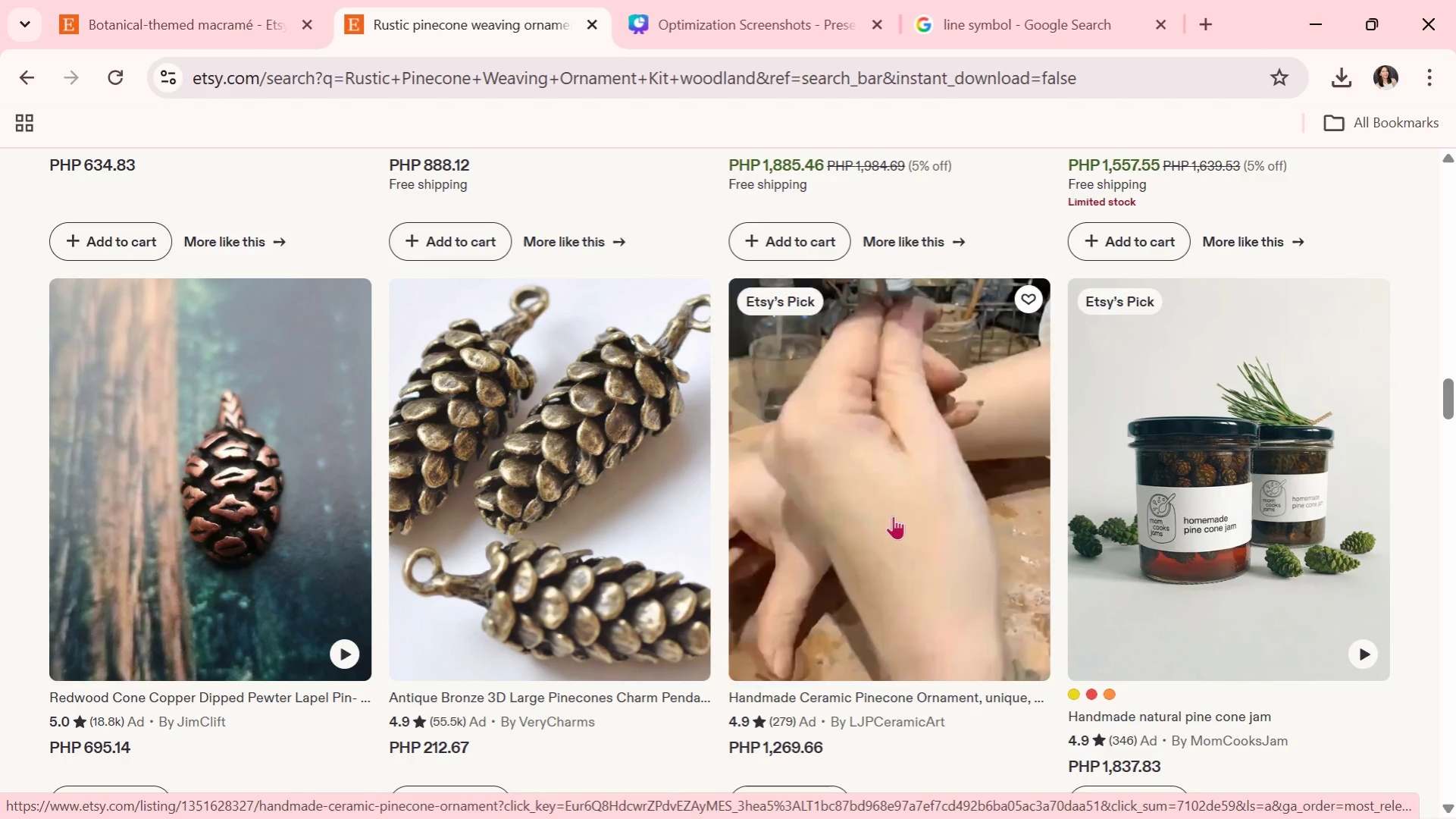 
left_click([893, 516])
 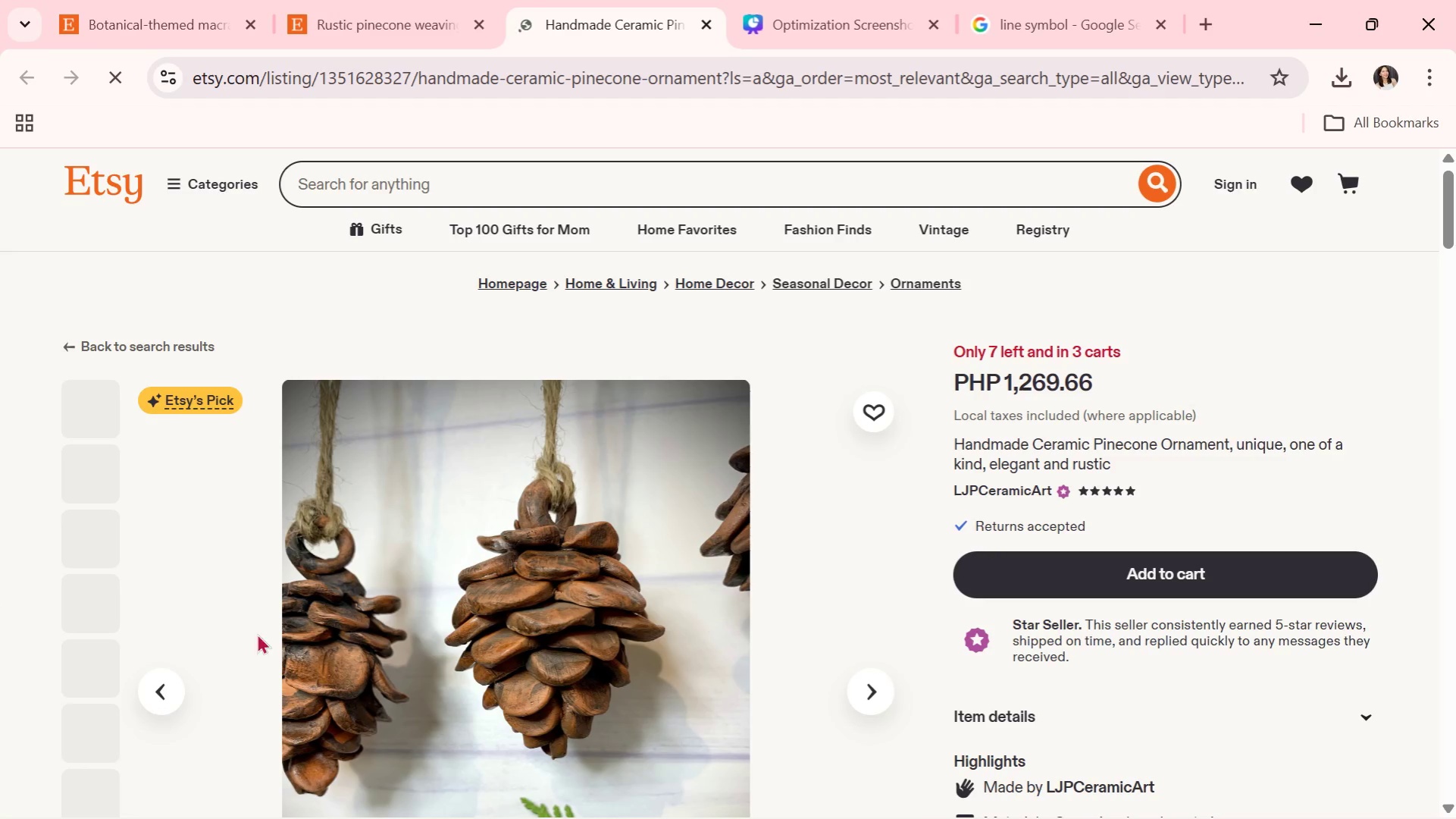 
scroll: coordinate [232, 548], scroll_direction: down, amount: 1.0
 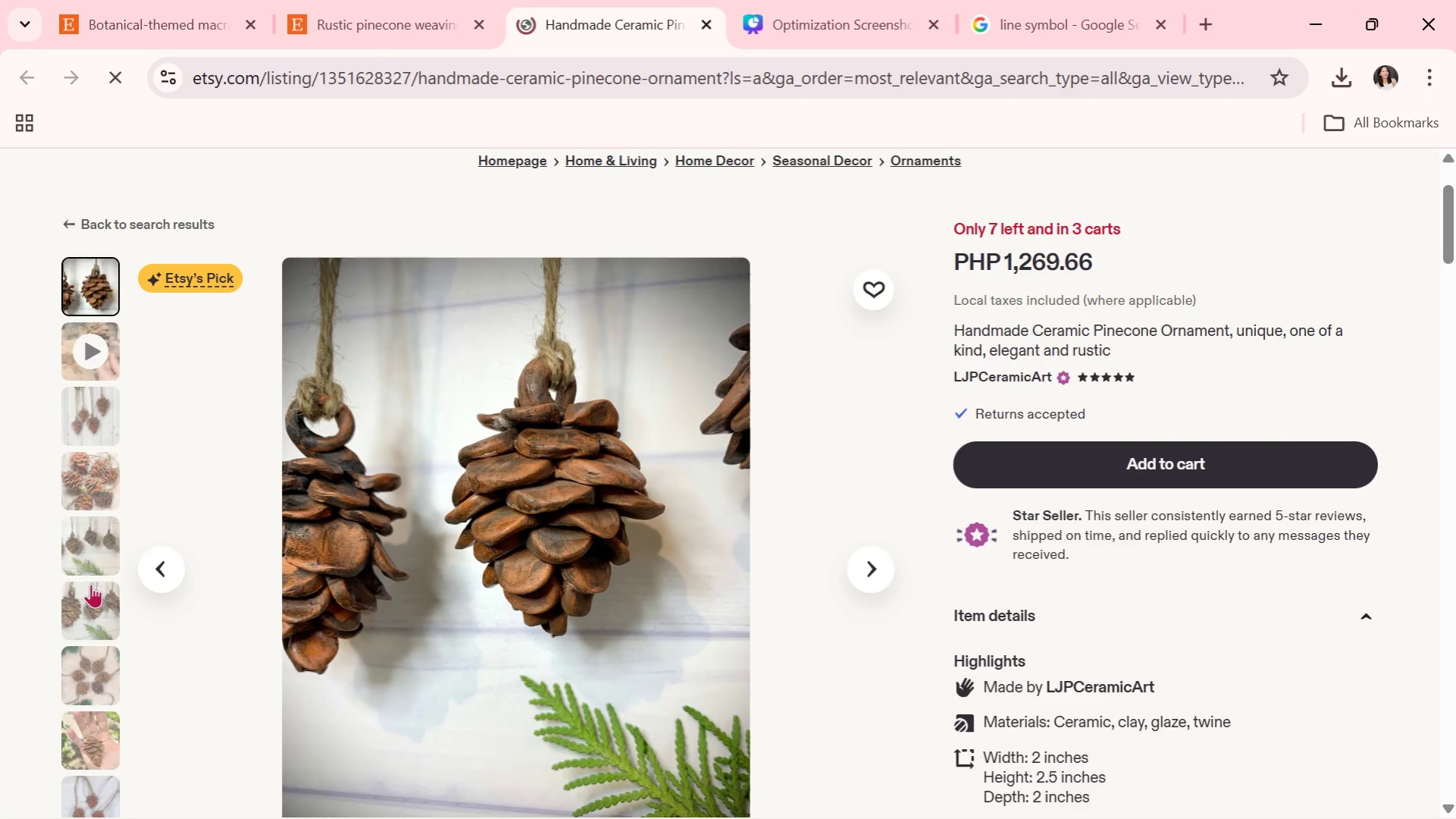 
left_click([99, 428])
 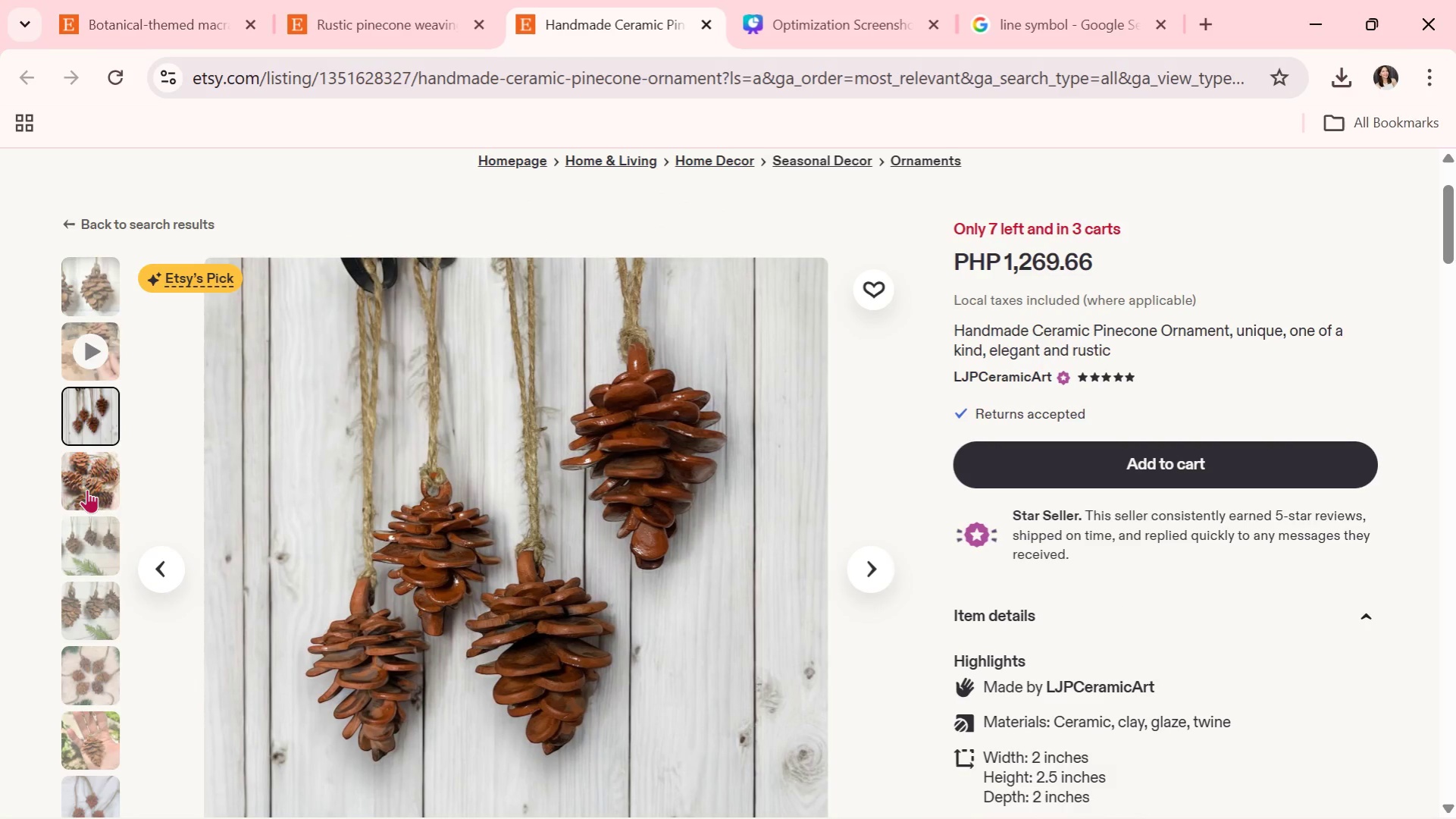 
left_click([87, 489])